 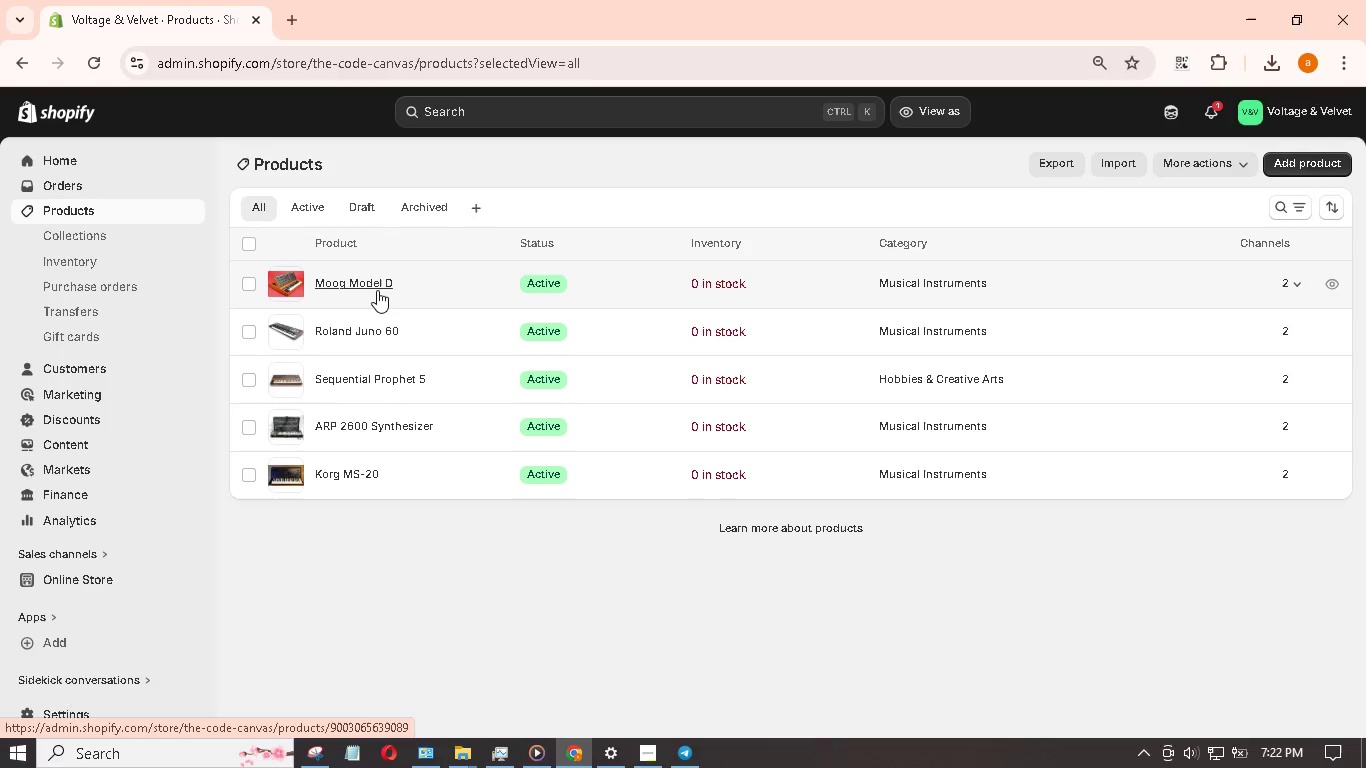 
mouse_move([541, 312])
 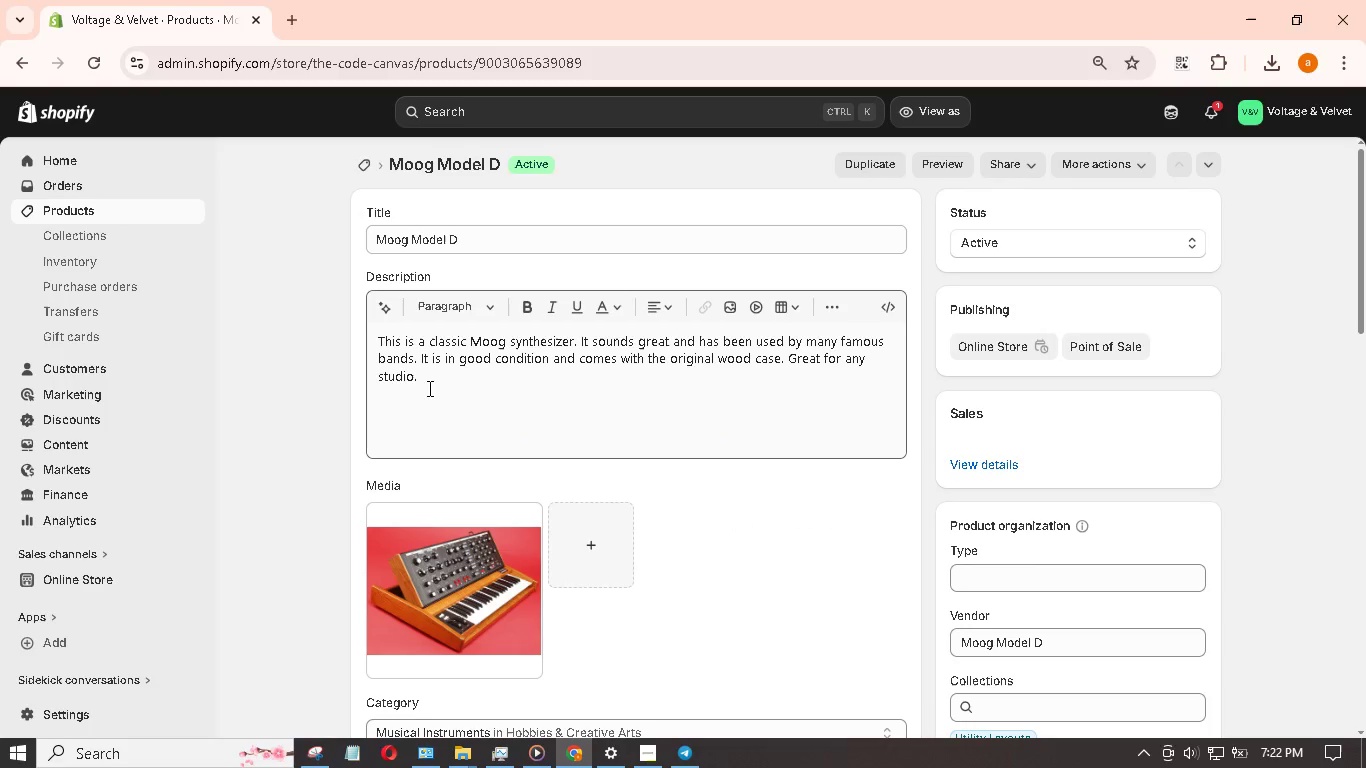 
left_click_drag(start_coordinate=[435, 381], to_coordinate=[374, 342])
 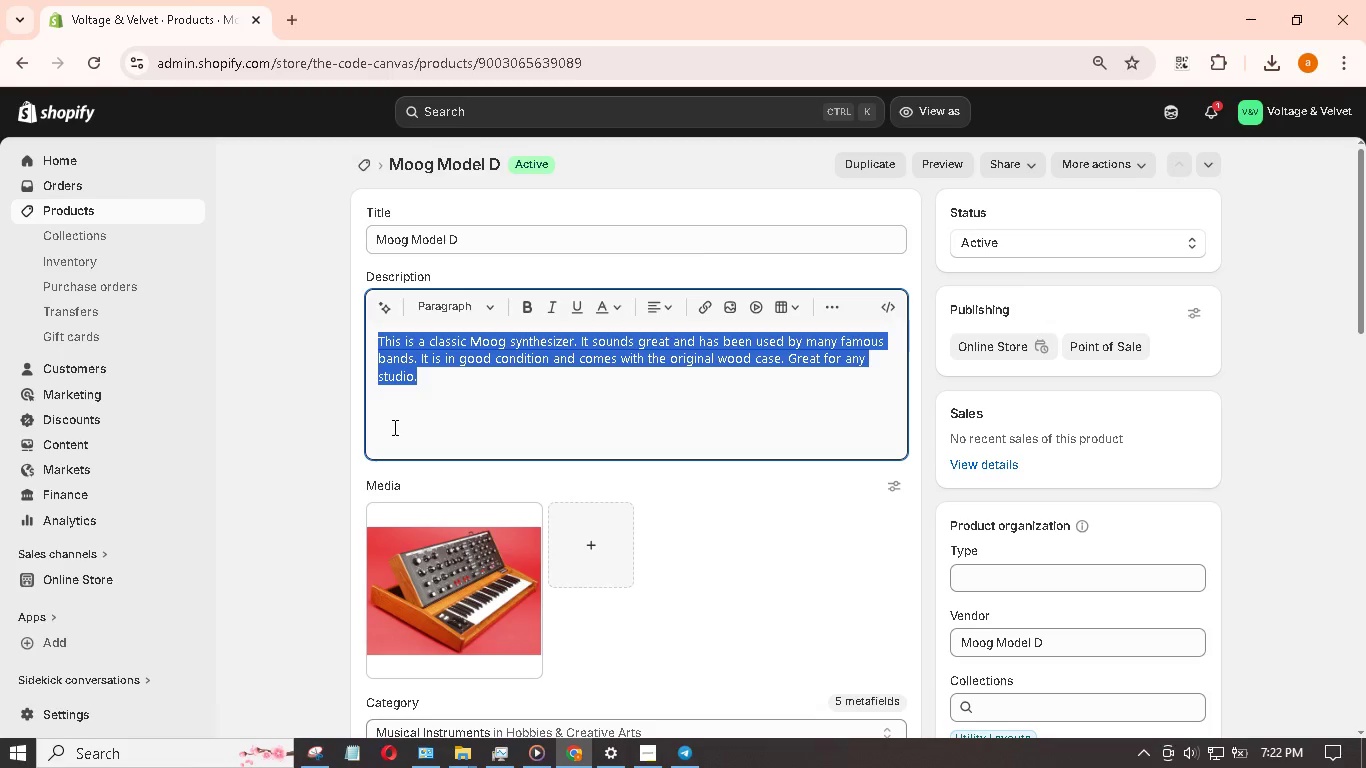 
key(Backspace)
 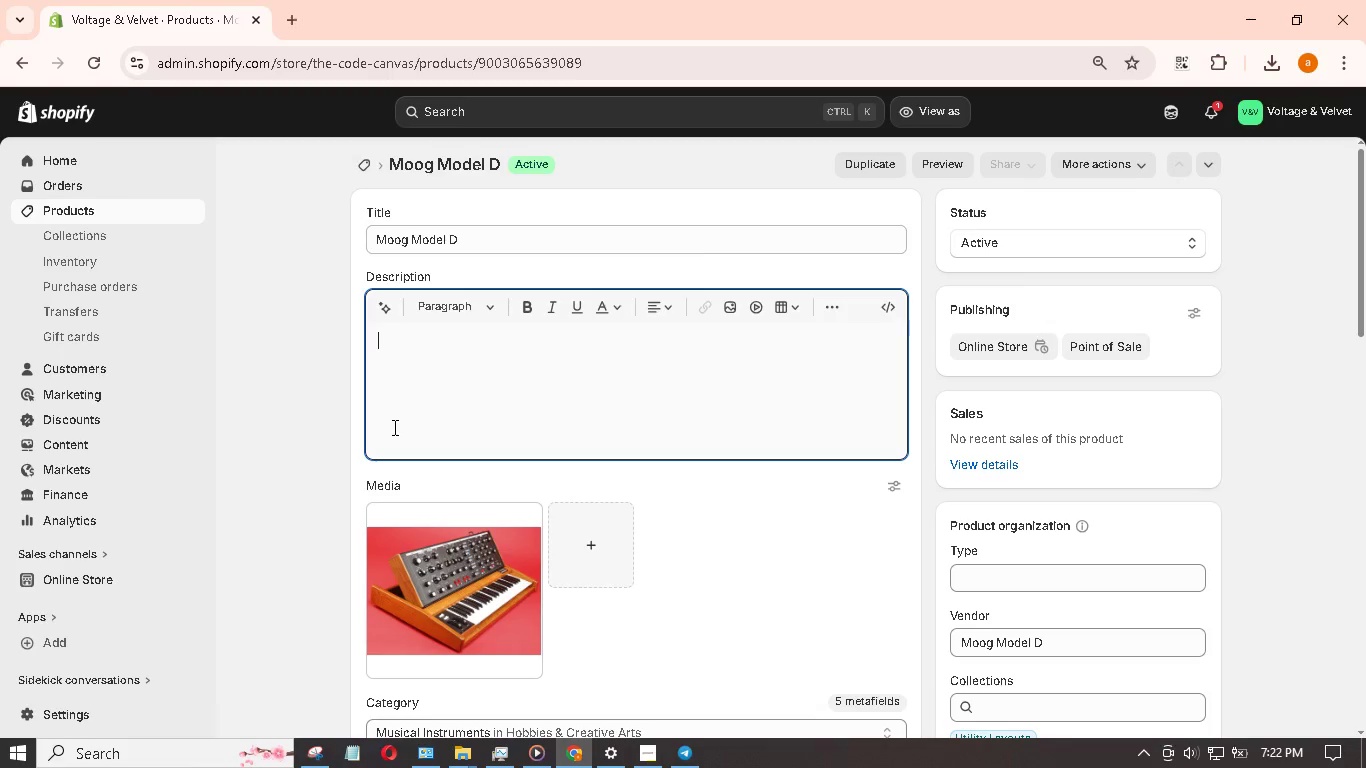 
hold_key(key=ShiftLeft, duration=1.09)
 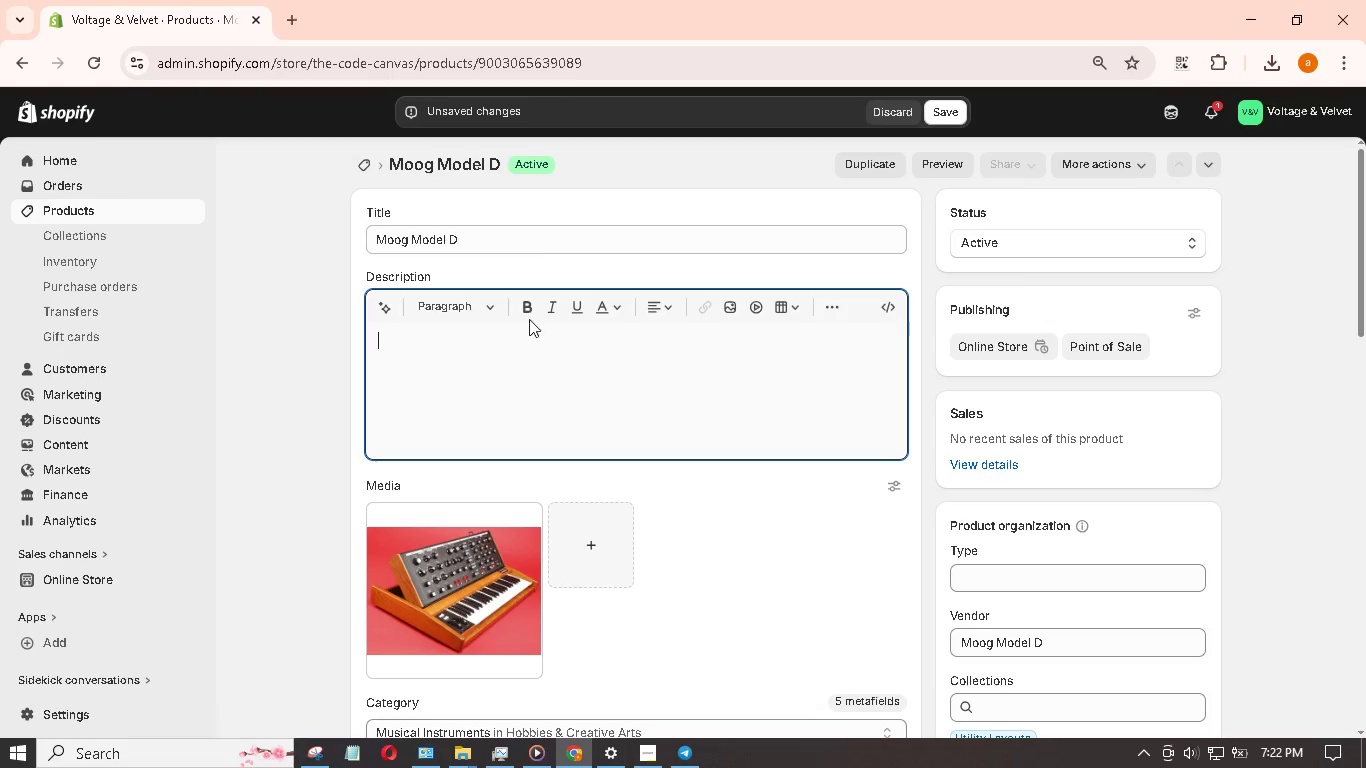 
left_click([527, 297])
 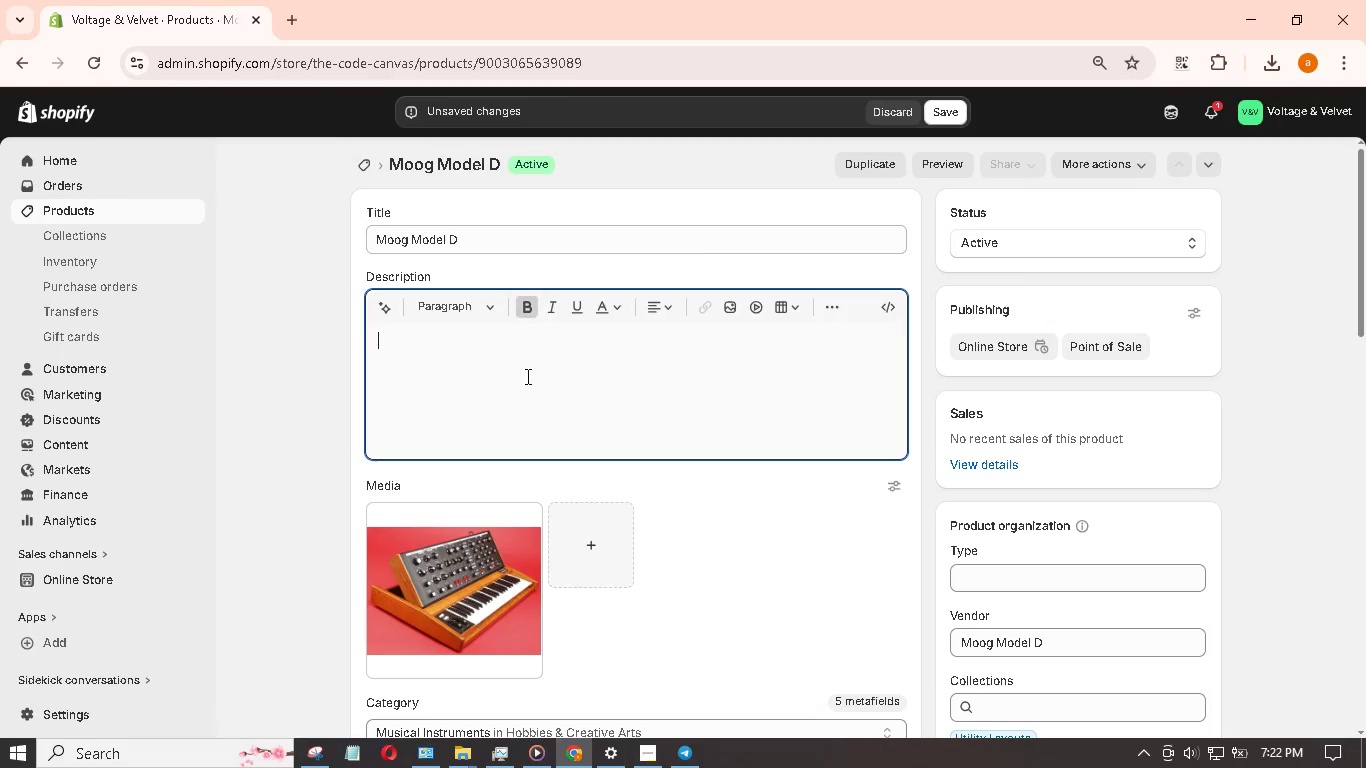 
type(Ovriew)
 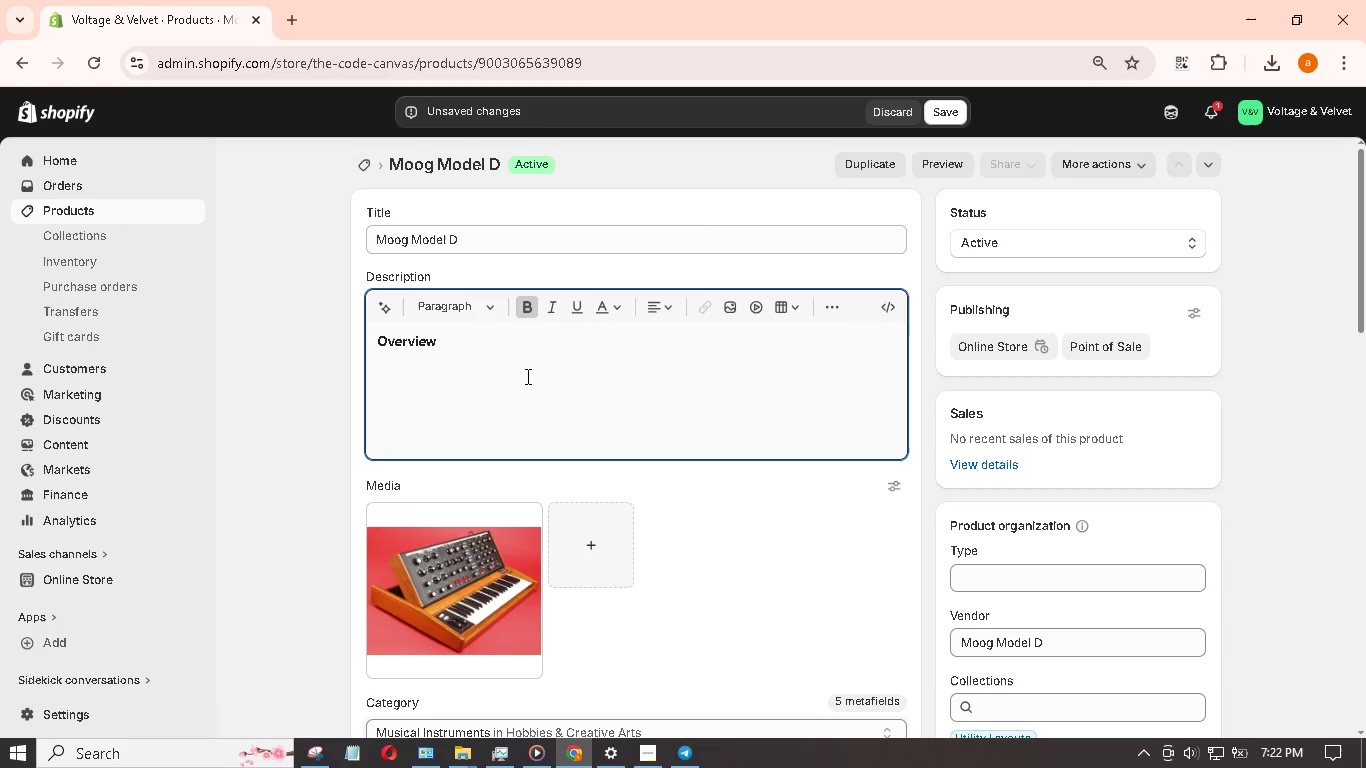 
type(: THE holy grail)
 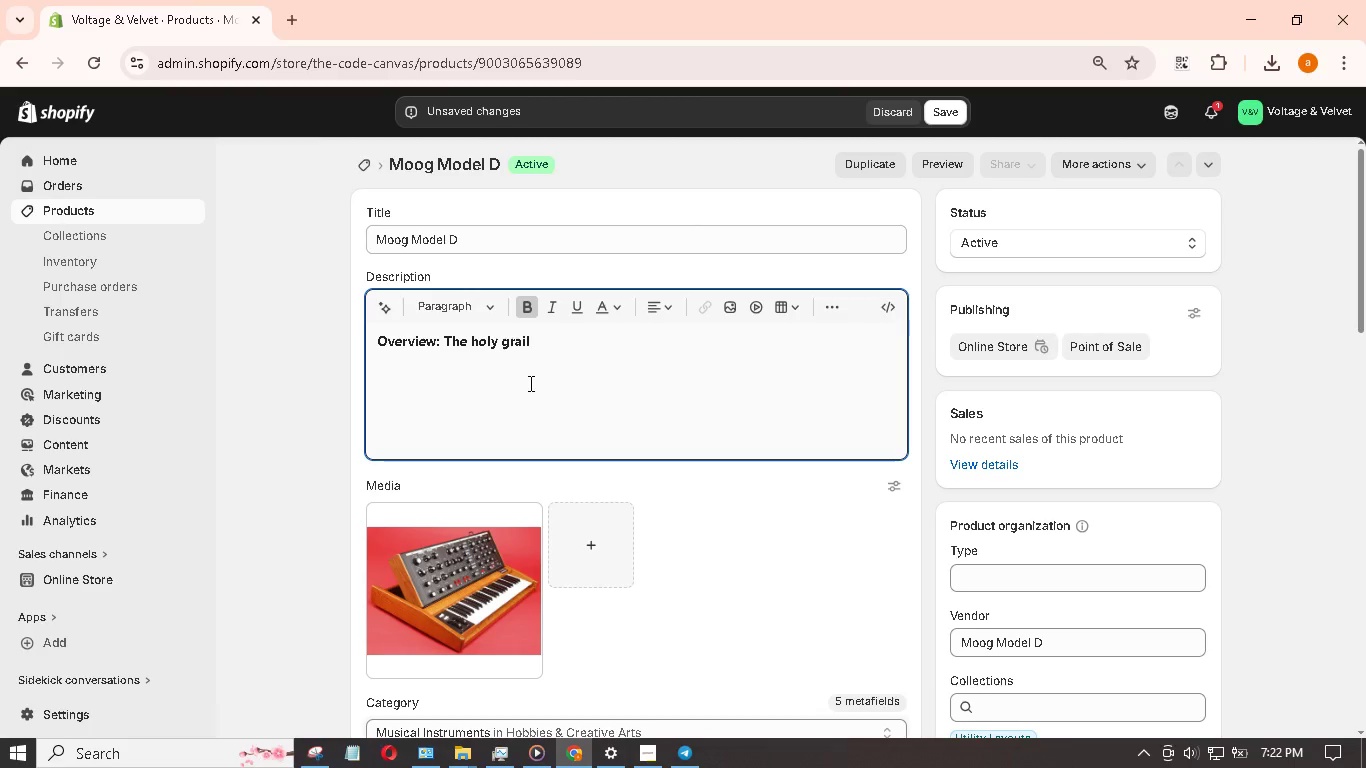 
key(Space)
 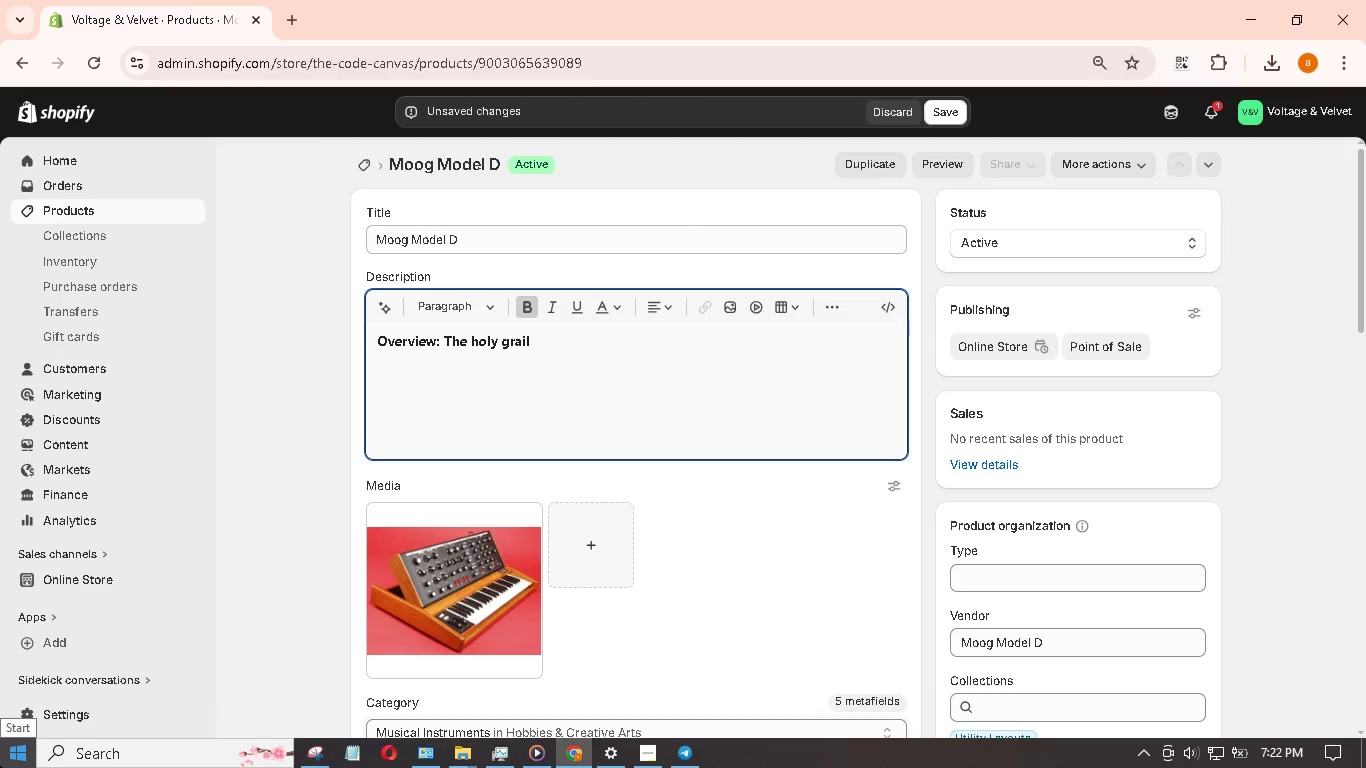 
type(of monophonic)
 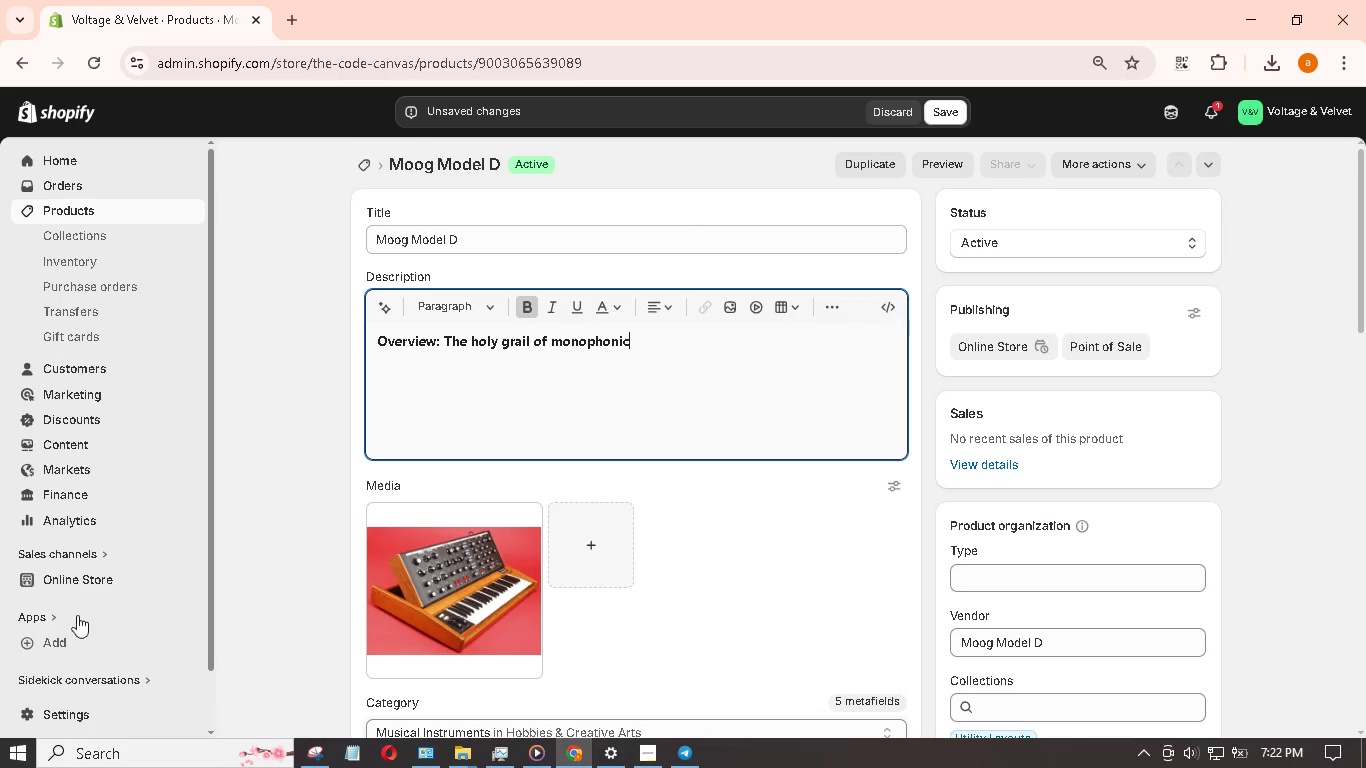 
left_click_drag(start_coordinate=[651, 344], to_coordinate=[443, 343])
 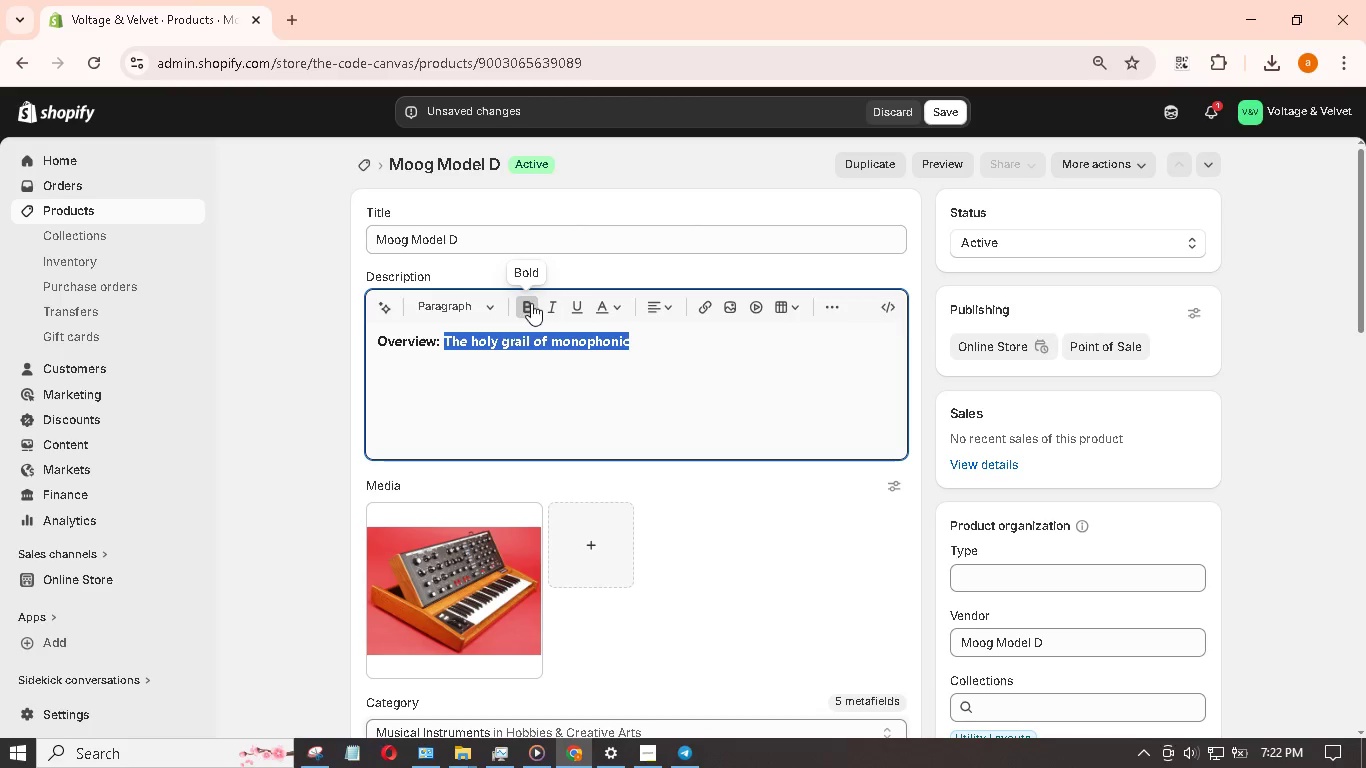 
left_click([531, 303])
 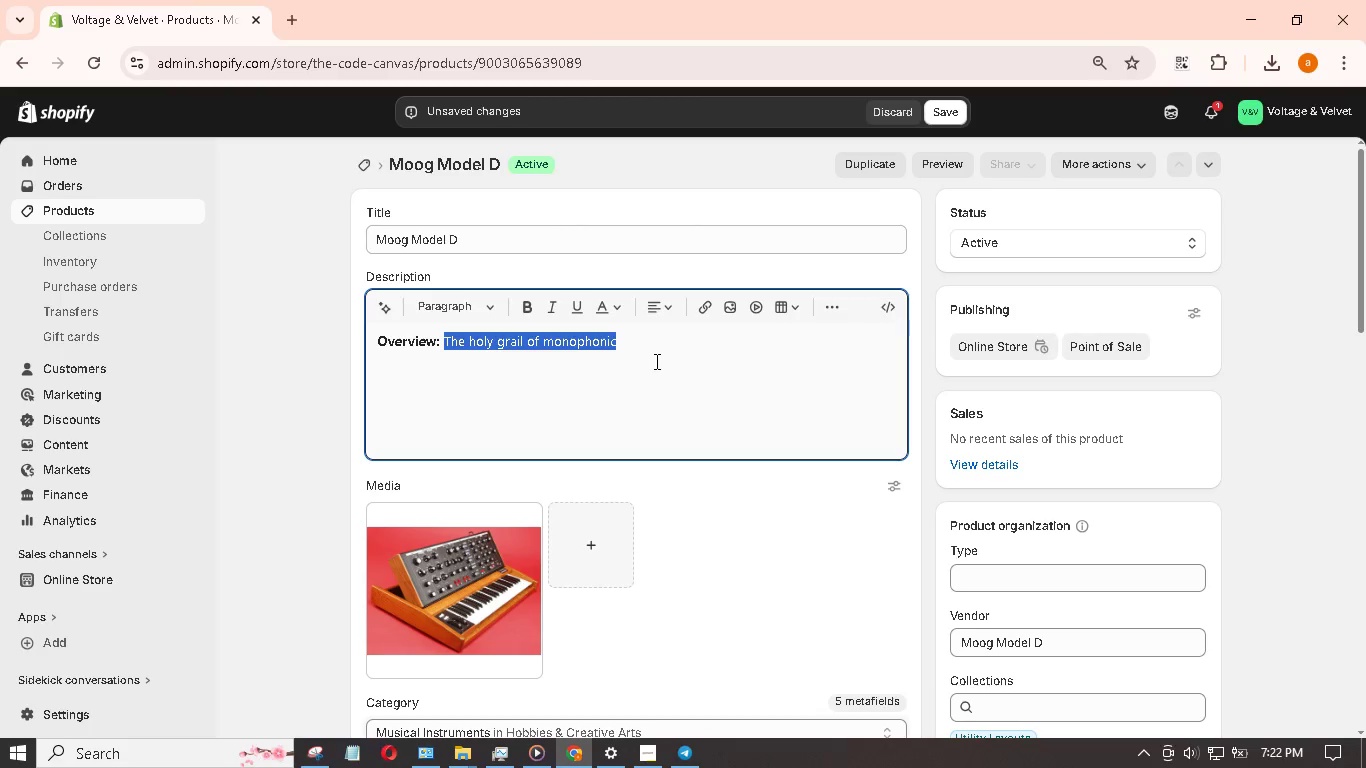 
left_click([652, 344])
 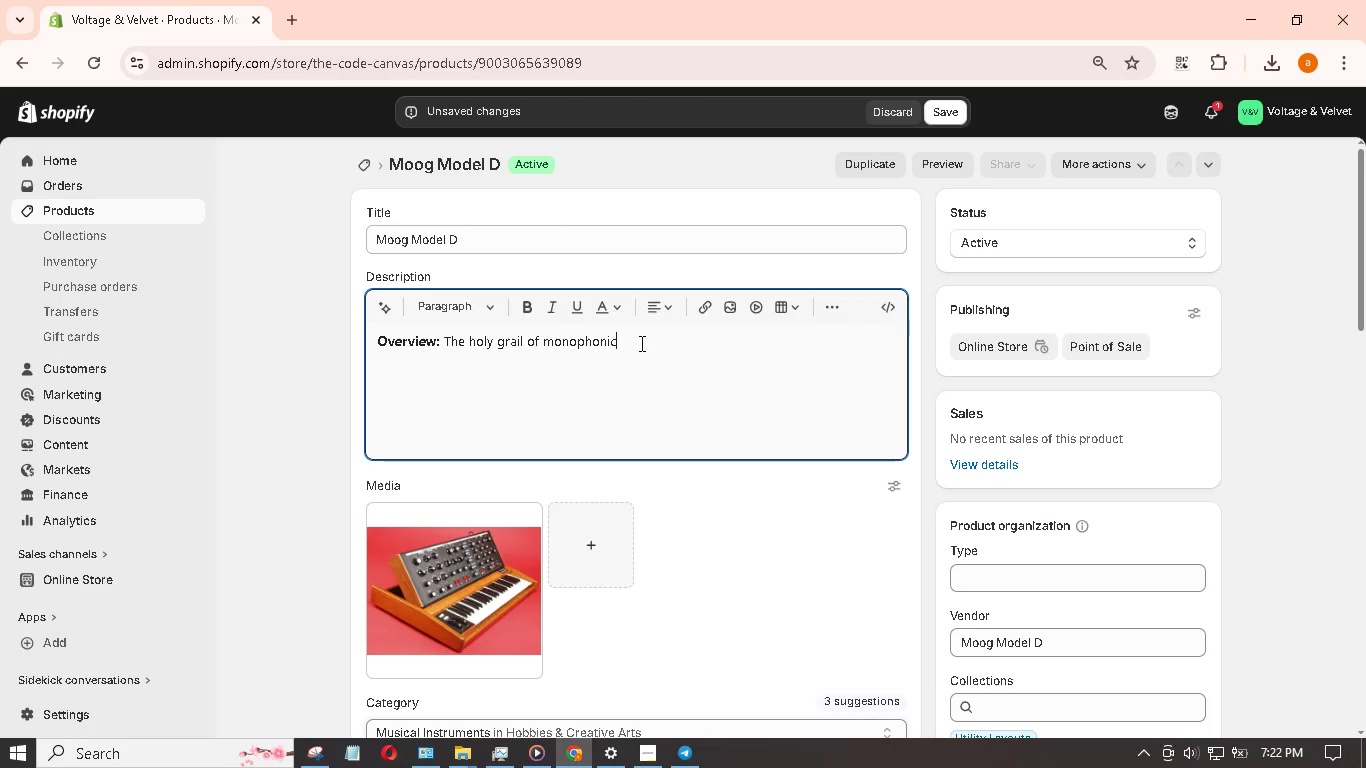 
type( synthesis. METIculously retored to factory spec.)
 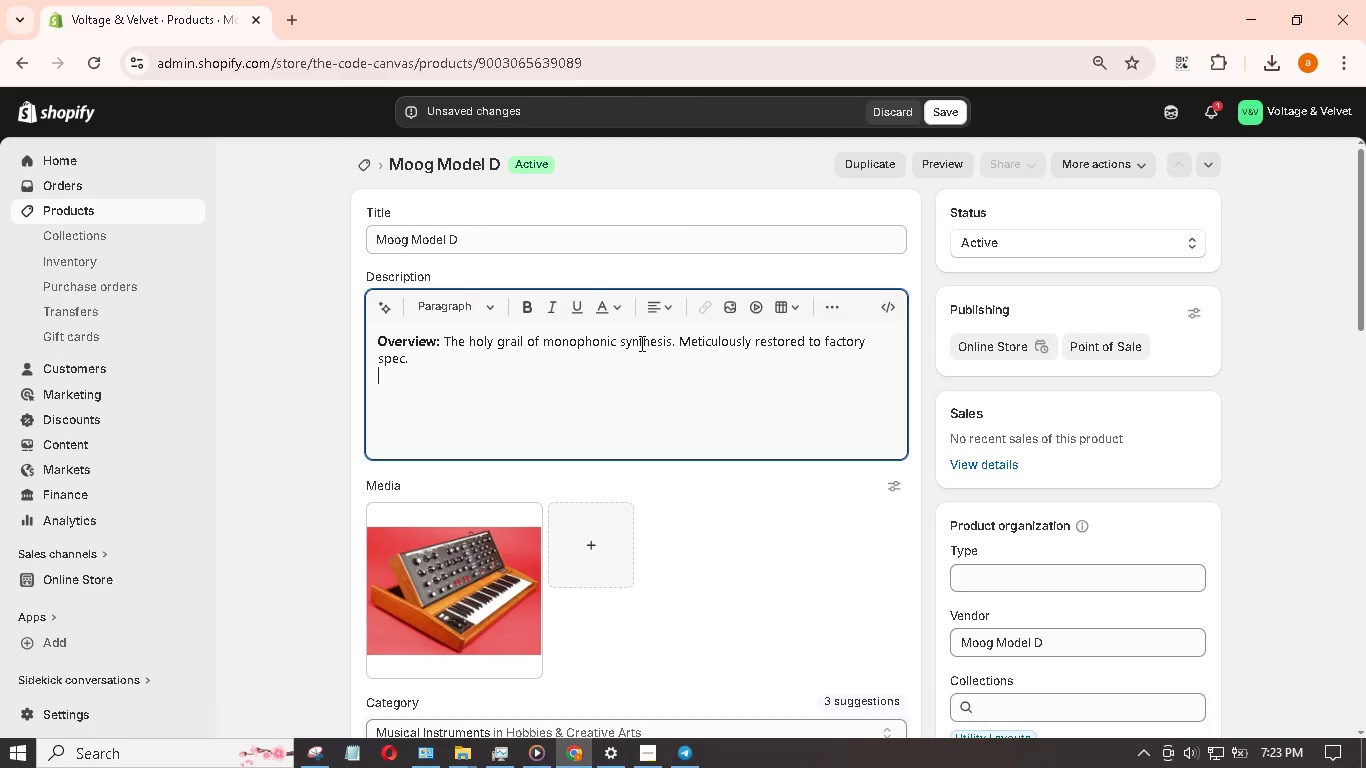 
 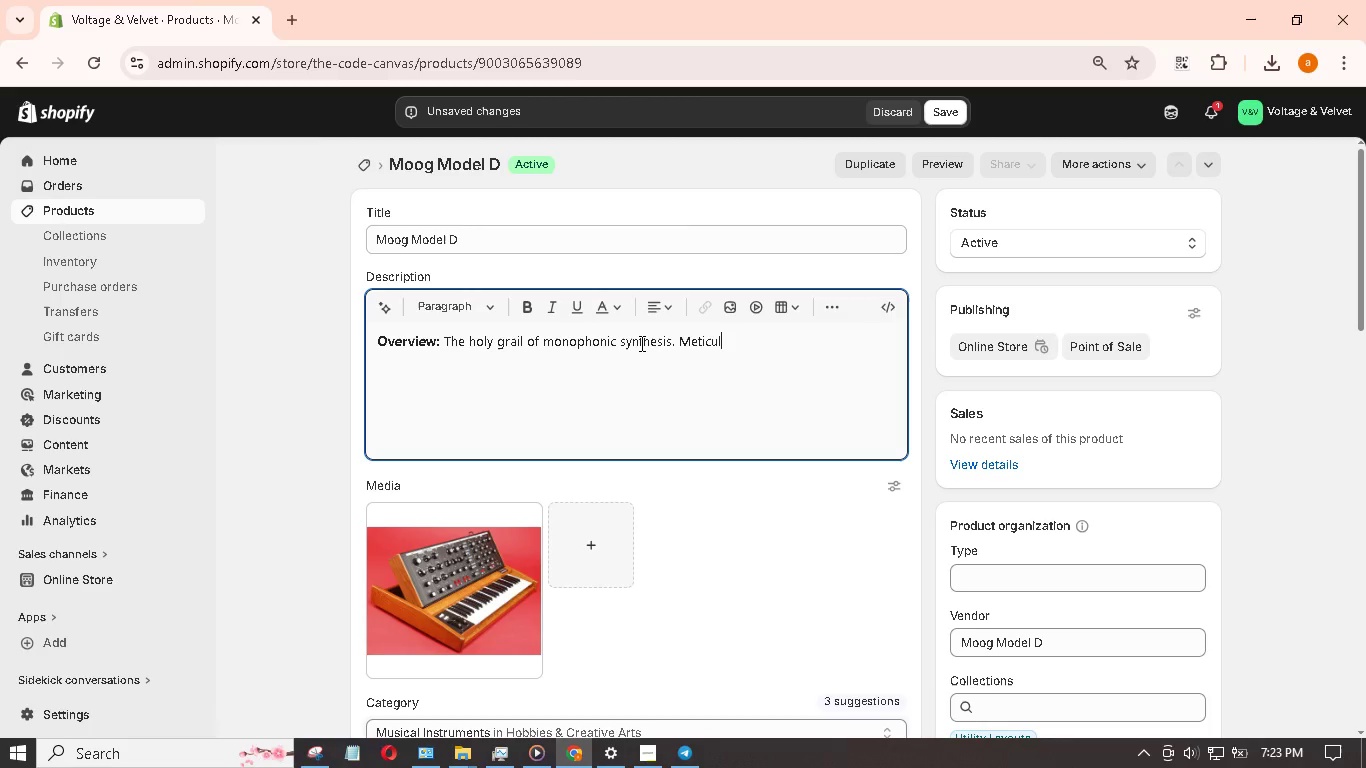 
key(Shift+Enter)
 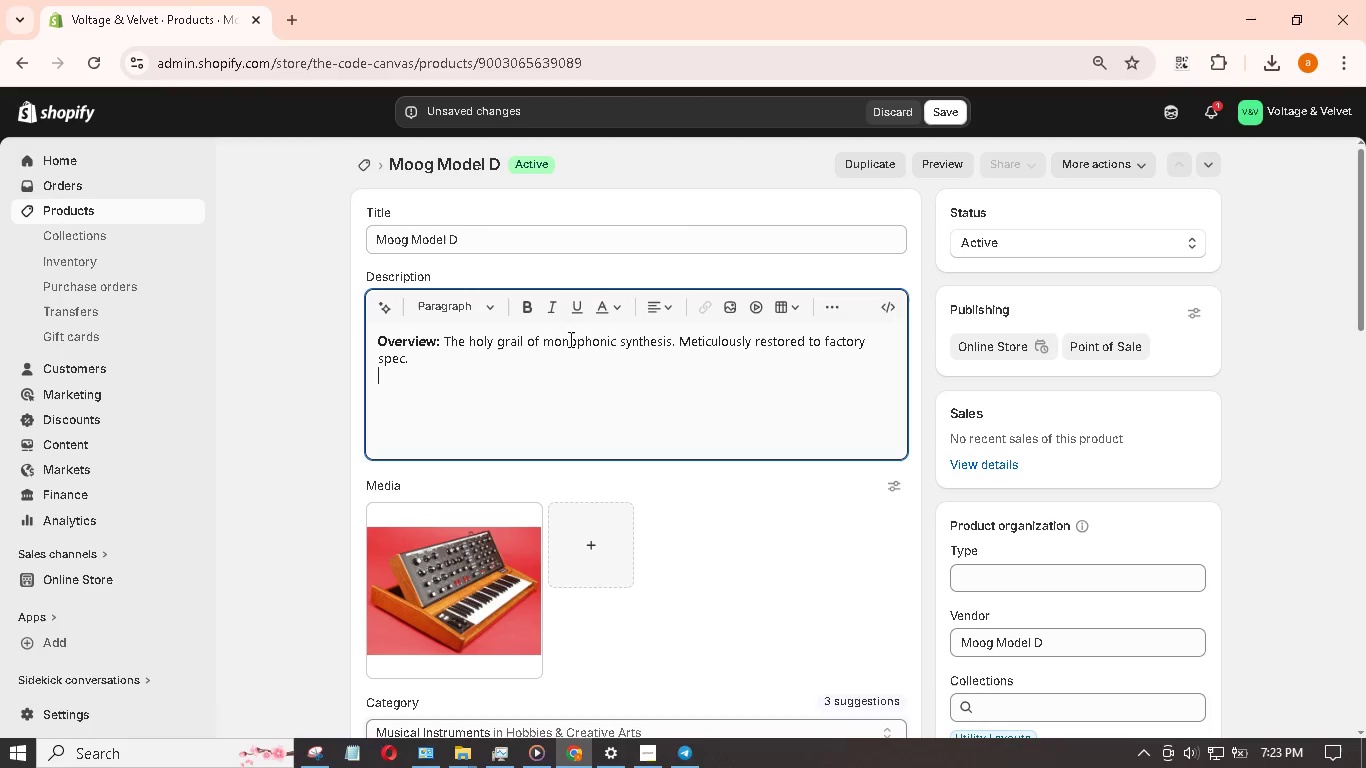 
left_click([524, 309])
 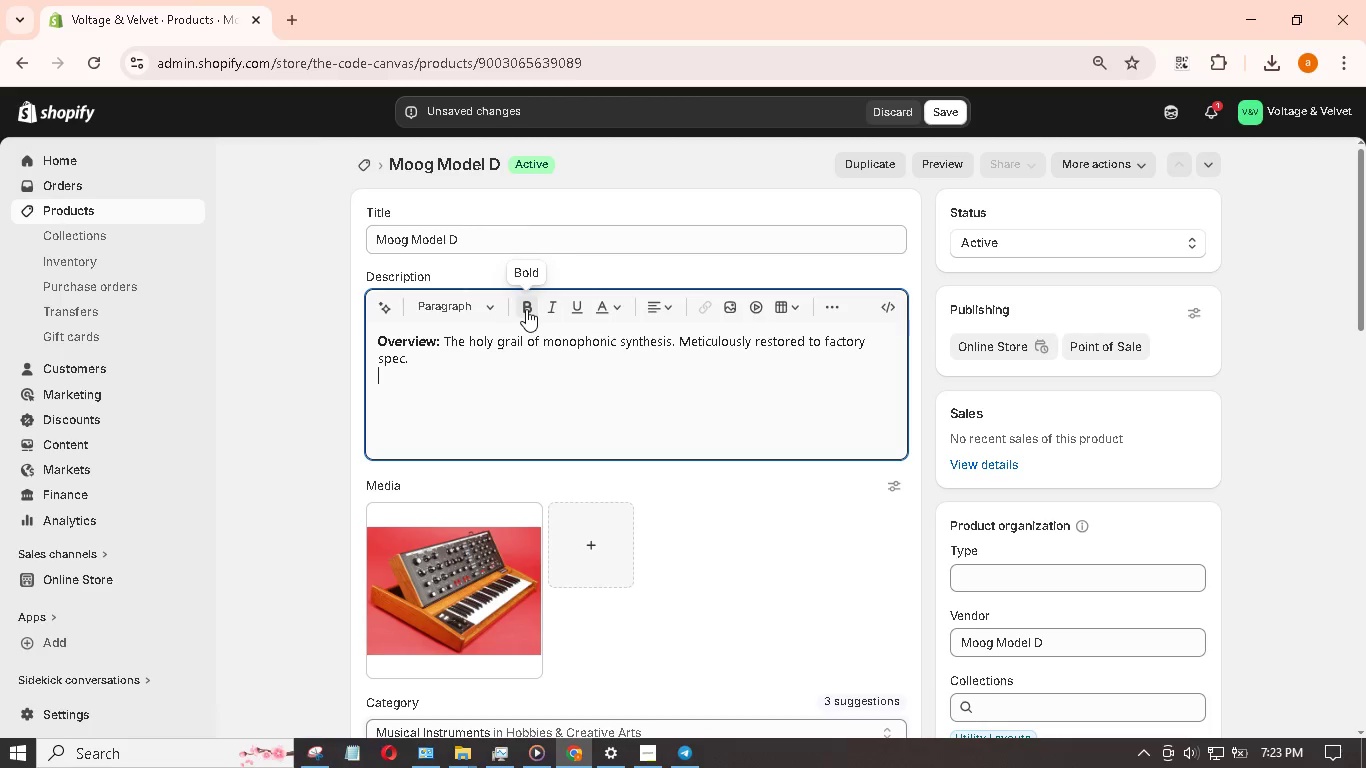 
type(KEY Fetures: )
 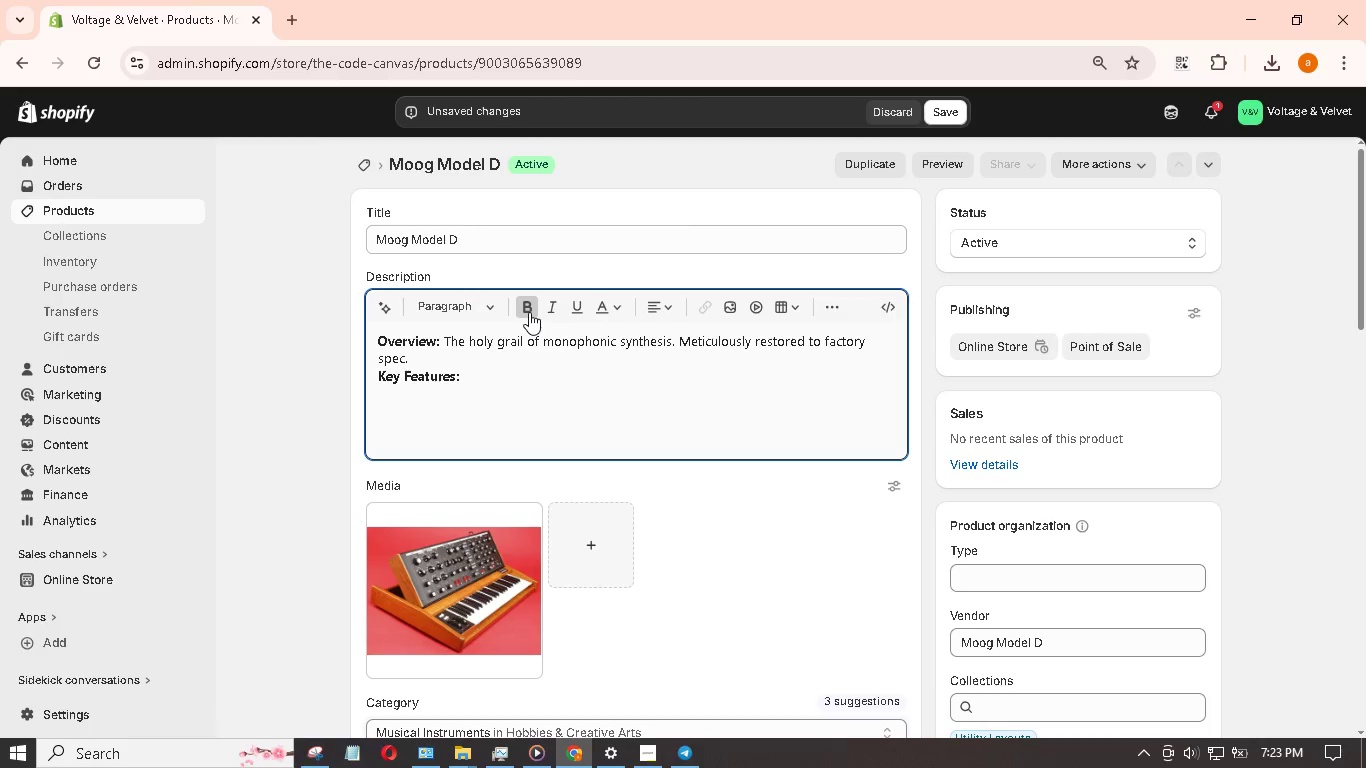 
 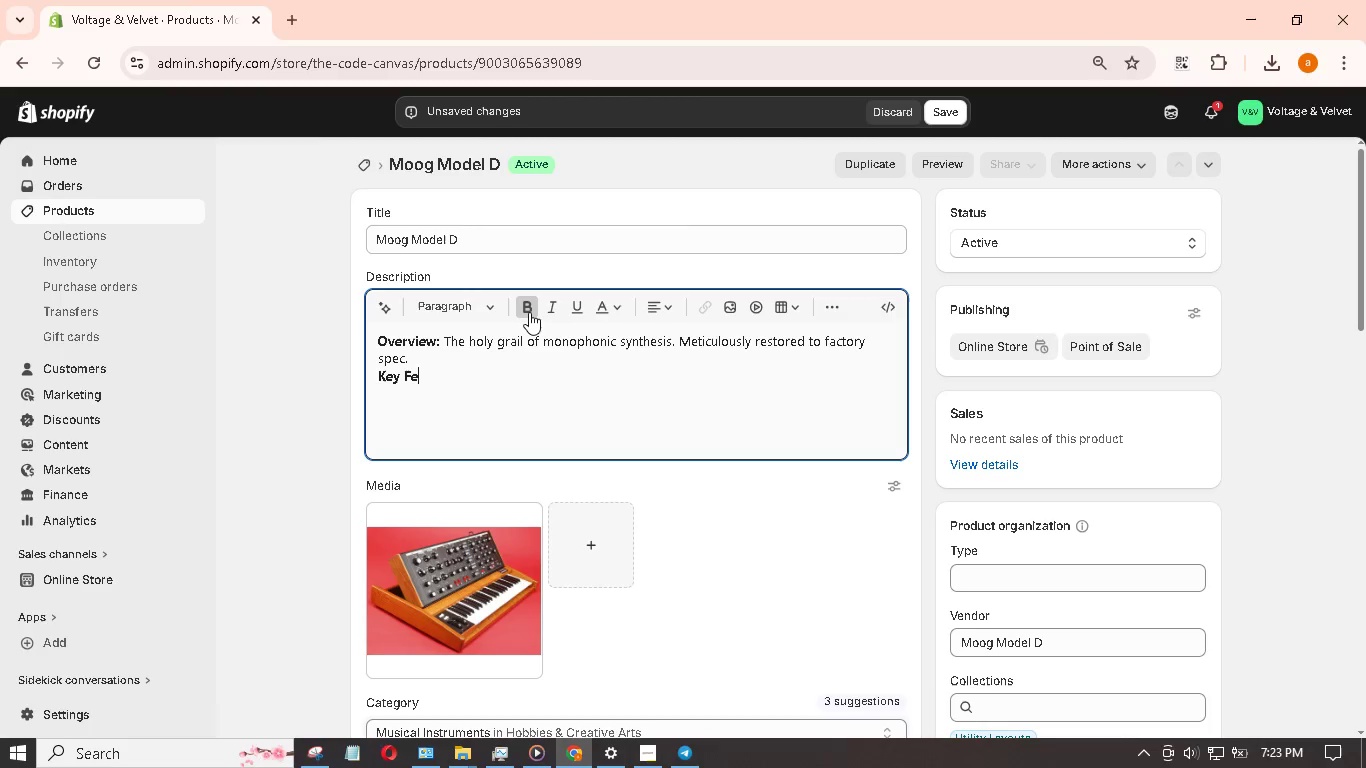 
hold_key(key=A, duration=0.36)
 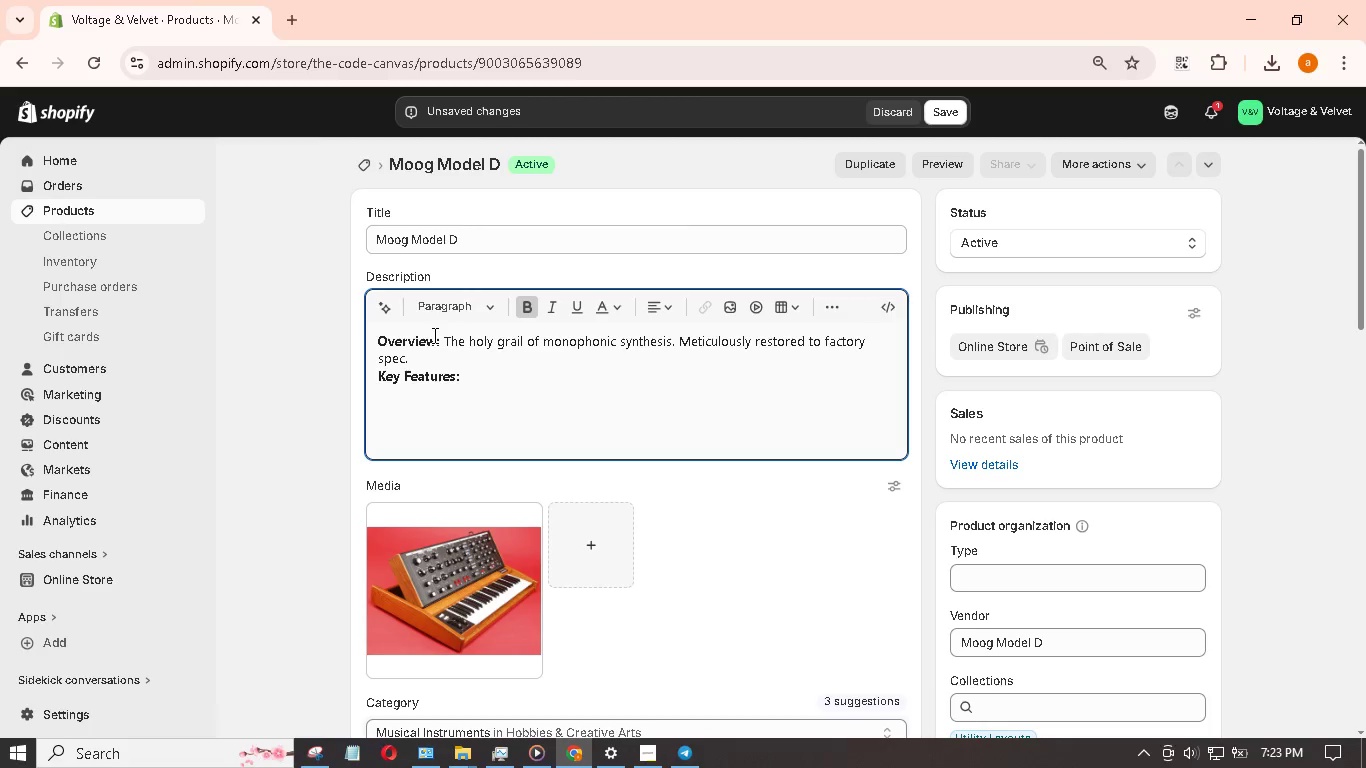 
key(Shift+ShiftRight)
 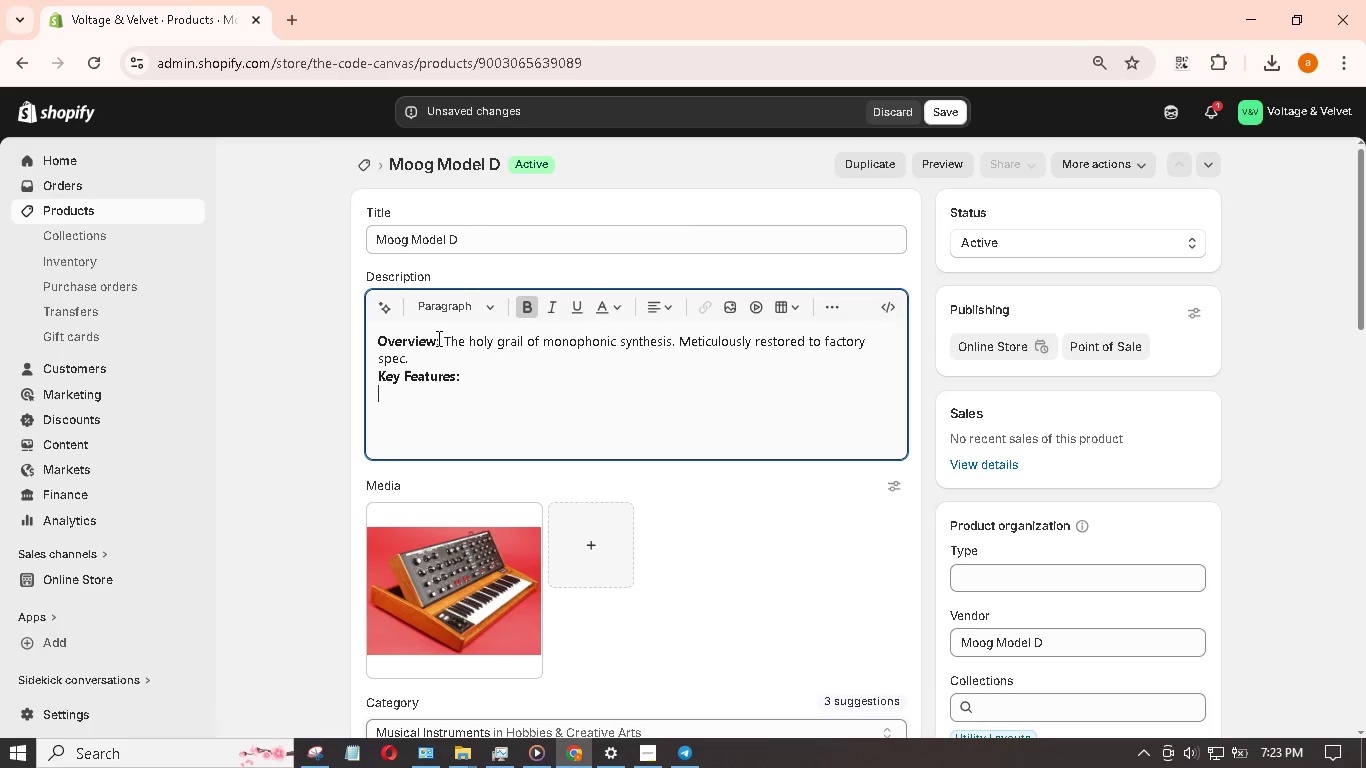 
key(Enter)
 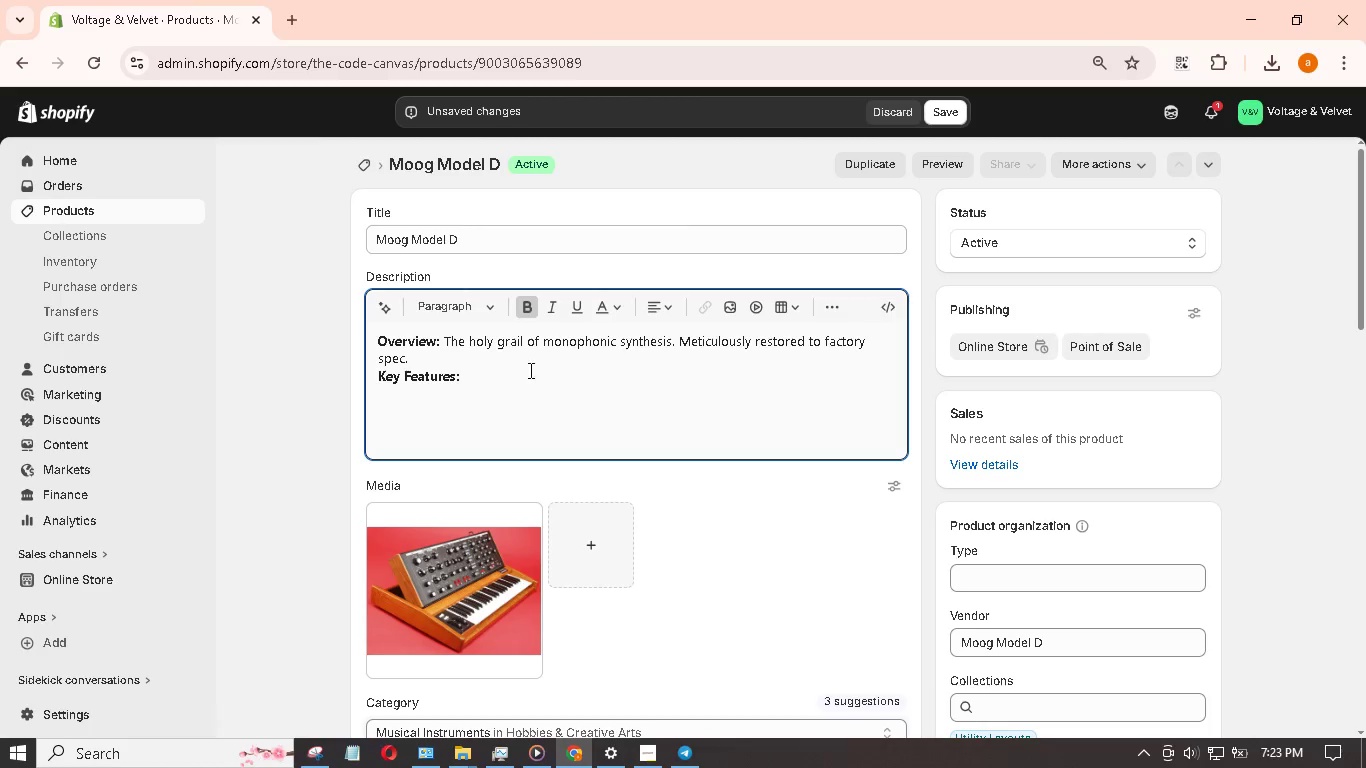 
wait(7.03)
 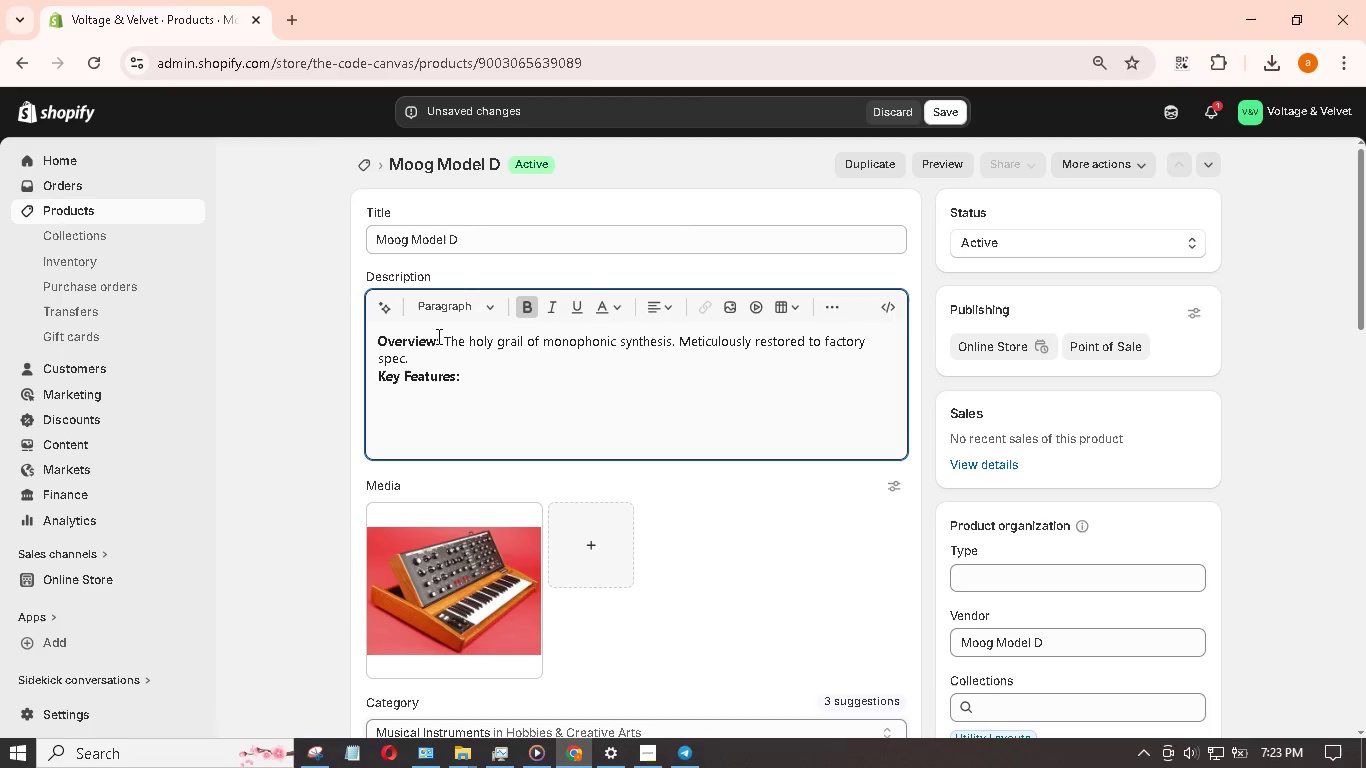 
left_click([831, 310])
 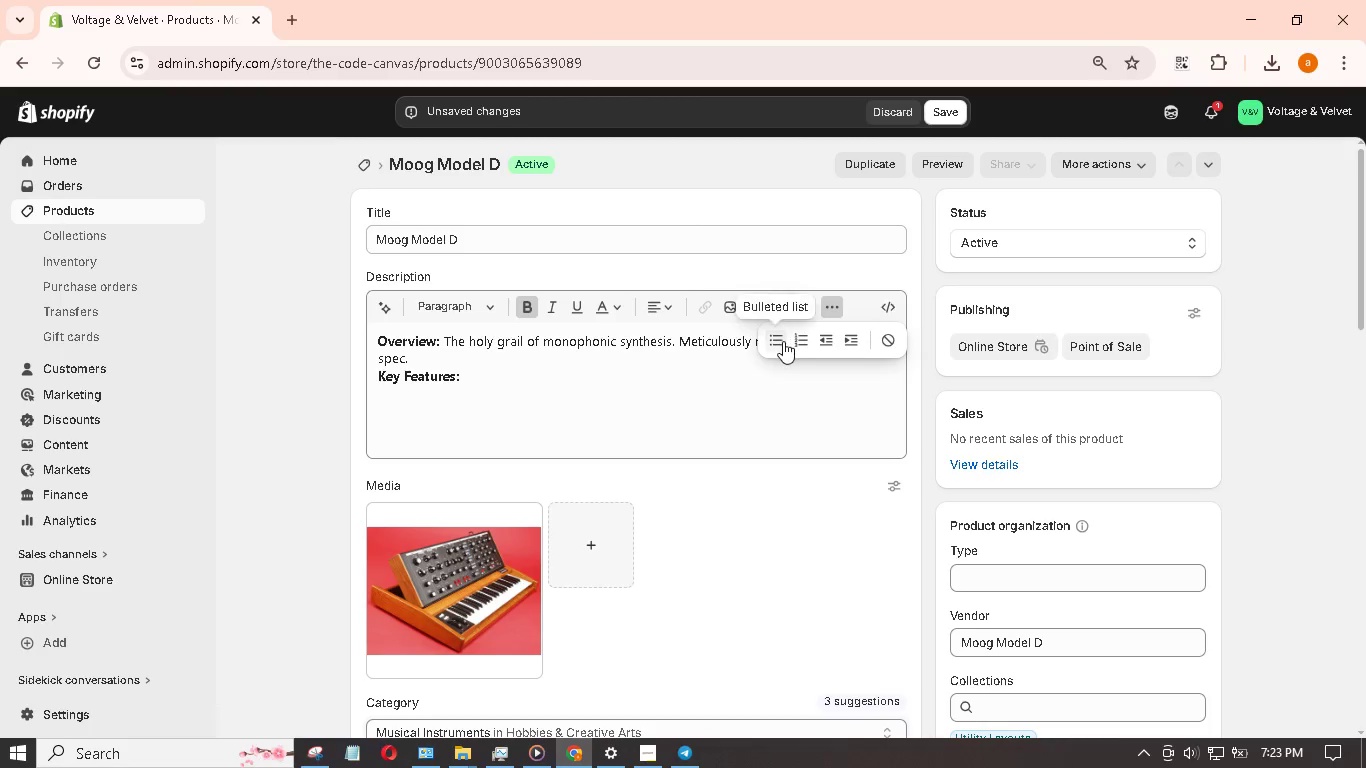 
left_click([780, 341])
 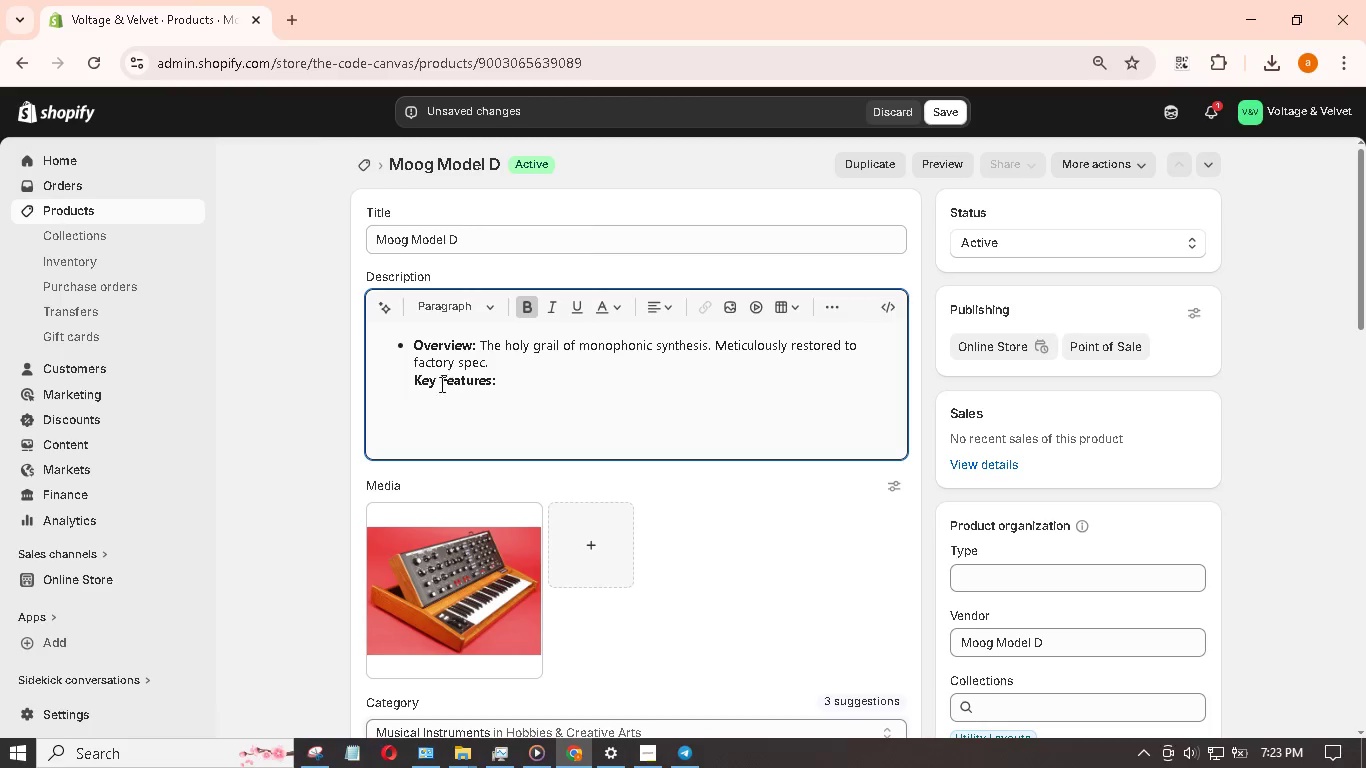 
wait(7.27)
 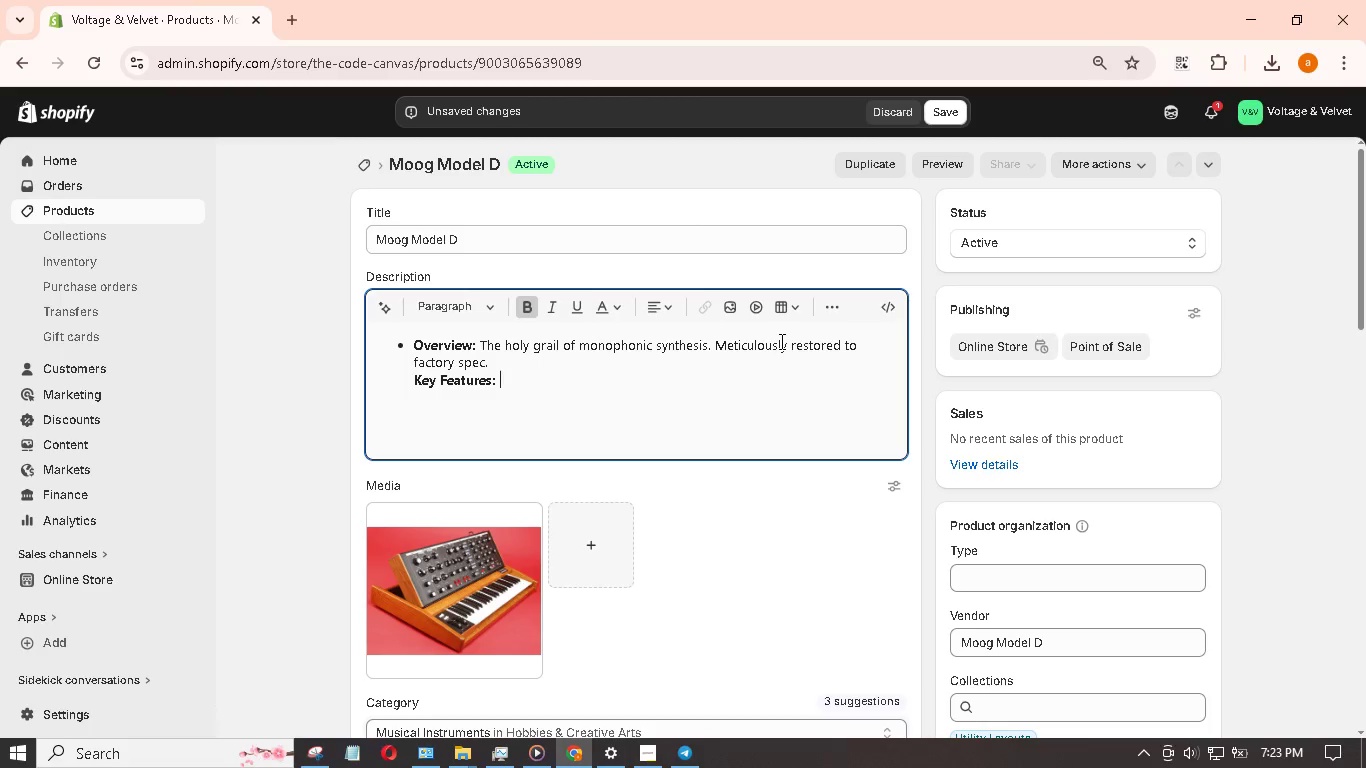 
key(Enter)
 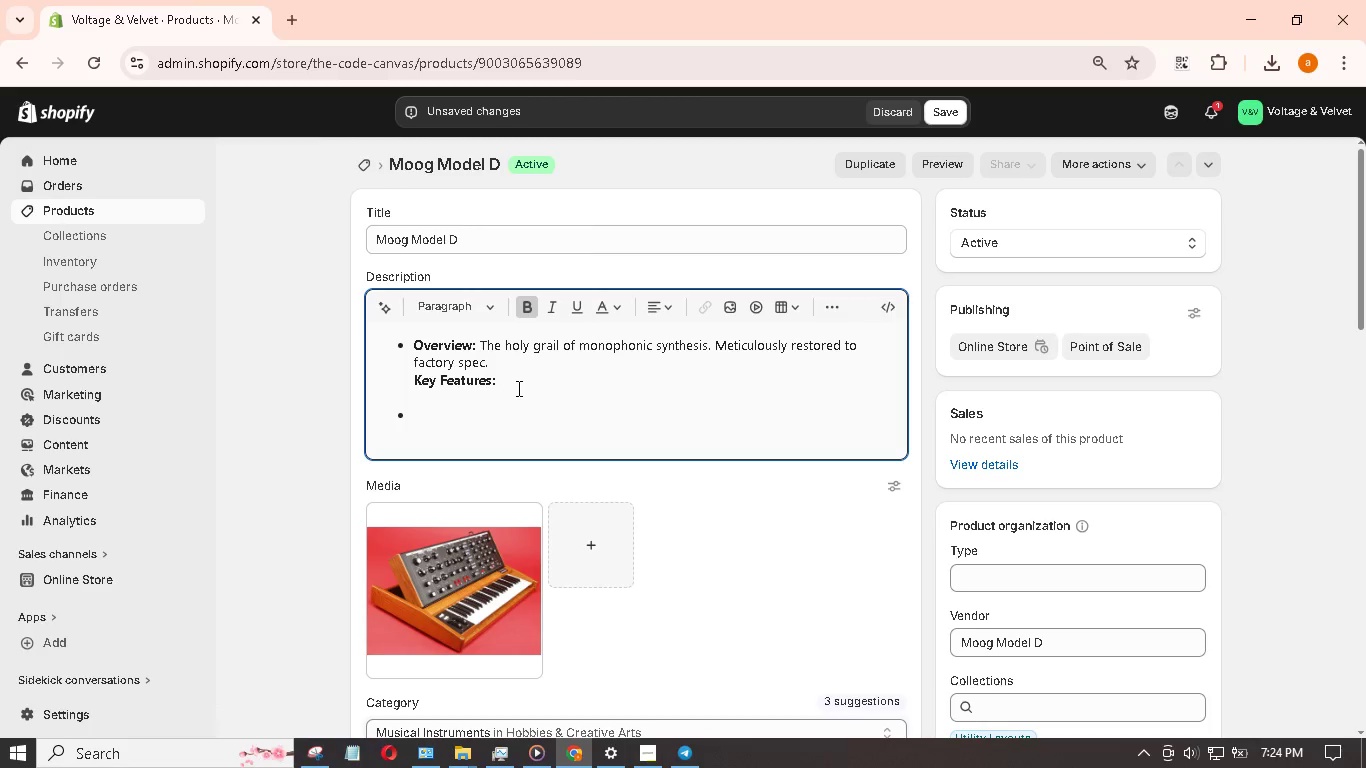 
left_click([524, 371])
 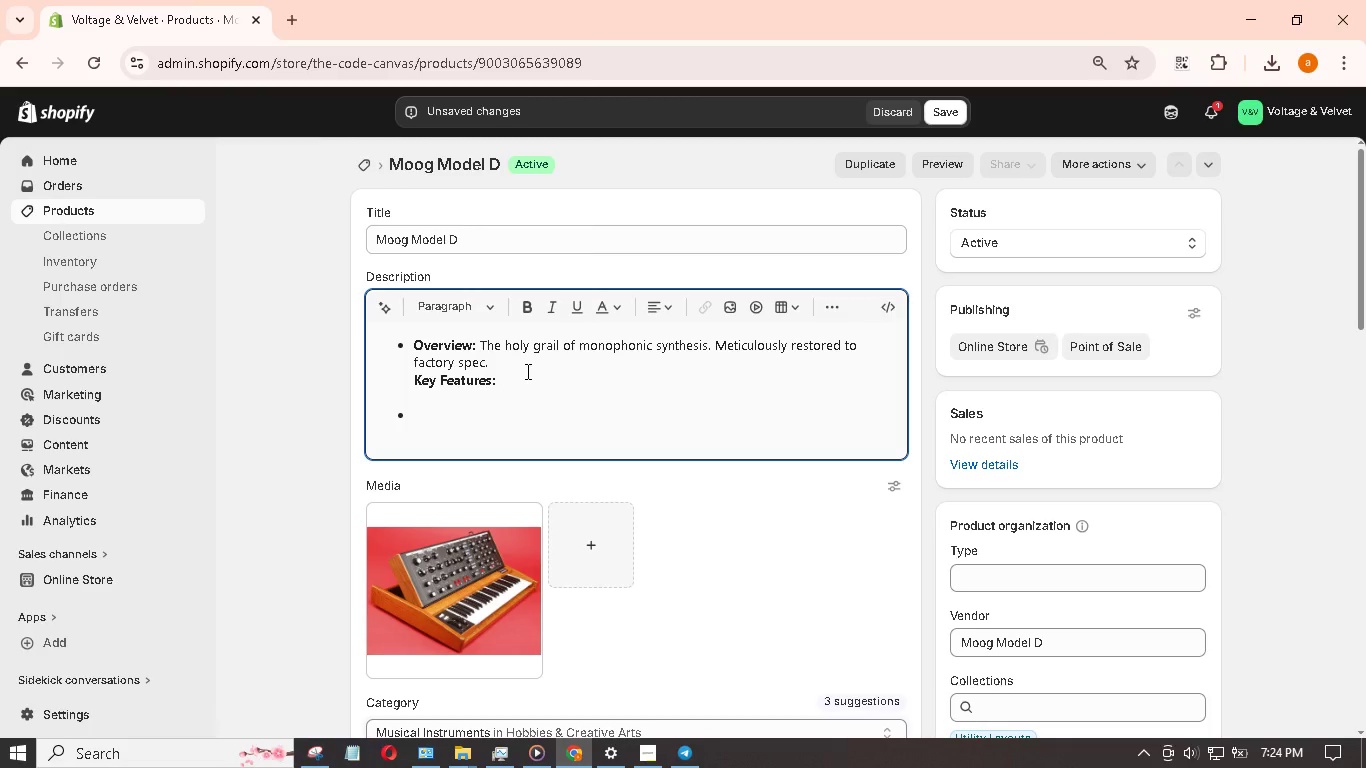 
key(Enter)
 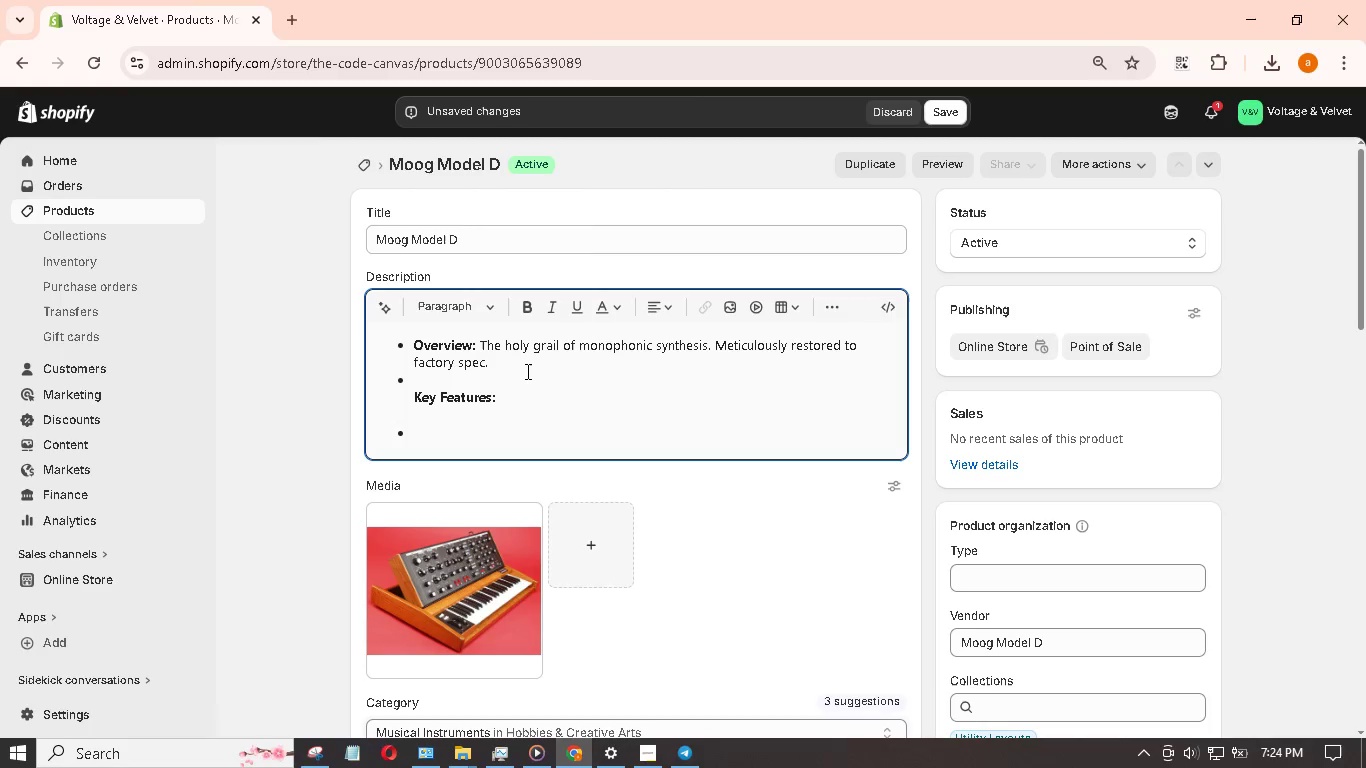 
key(Backspace)
 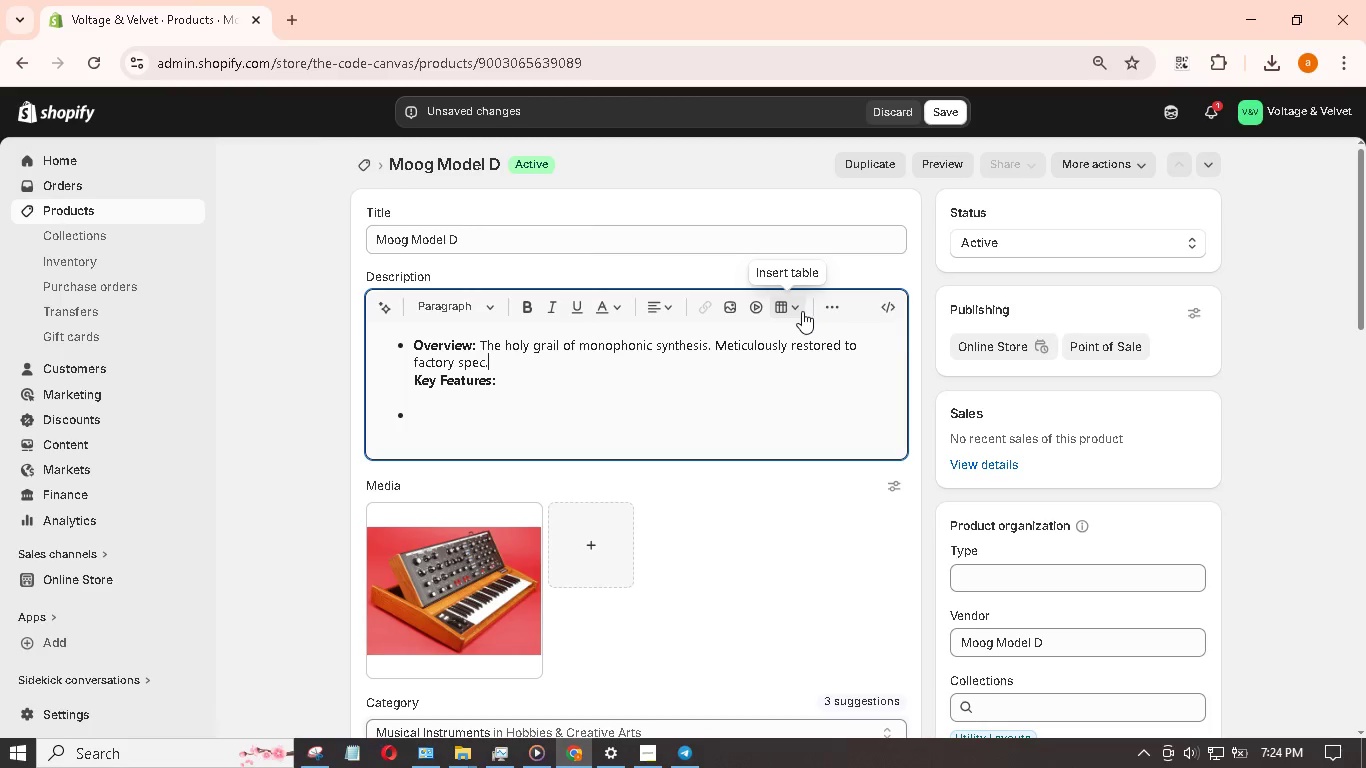 
key(Control+Z)
 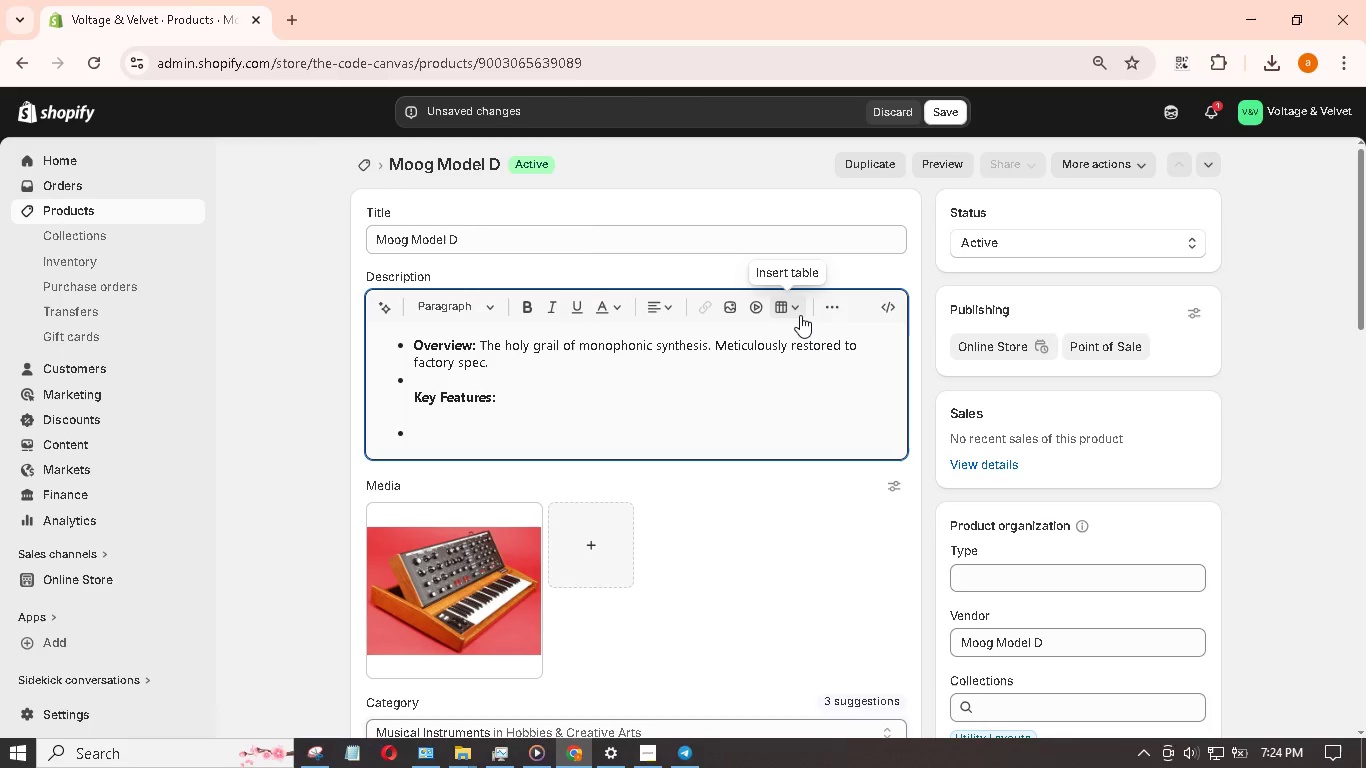 
key(Control+Z)
 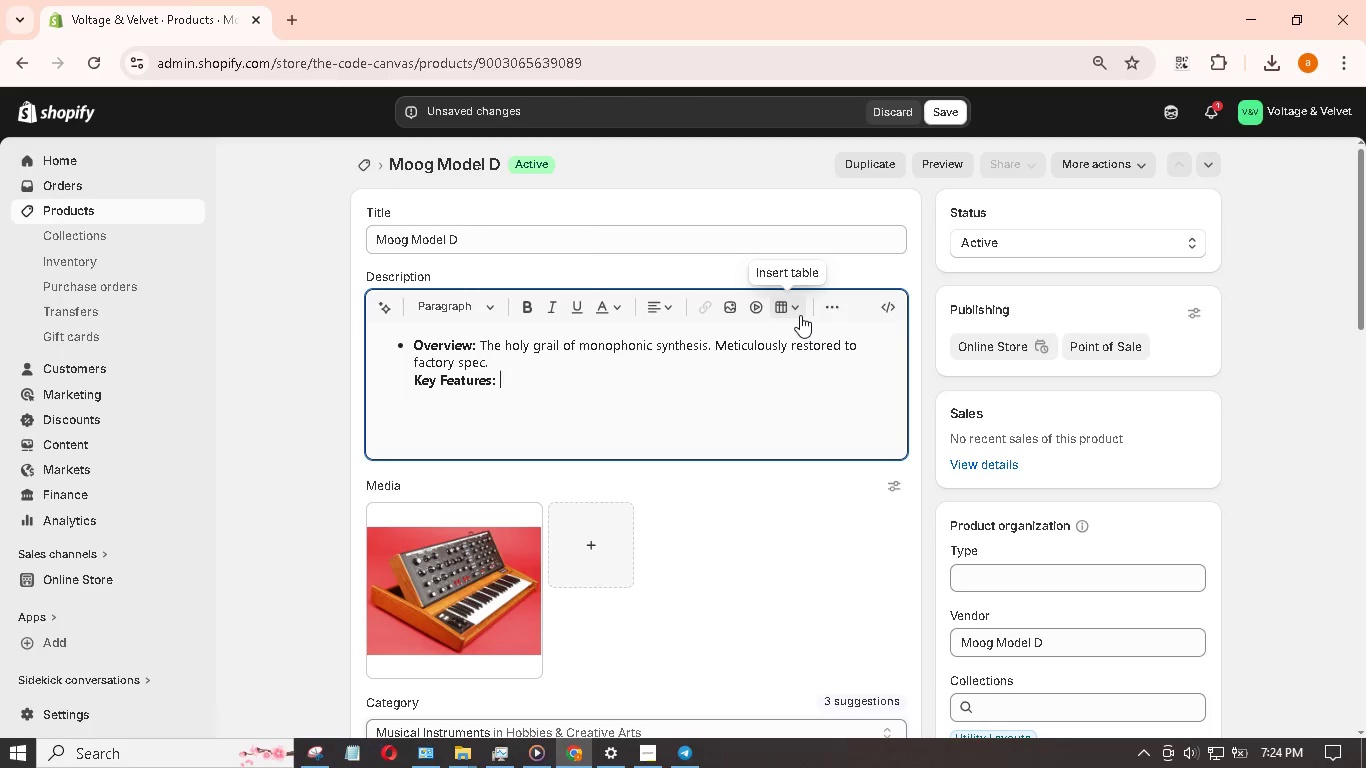 
key(Control+Z)
 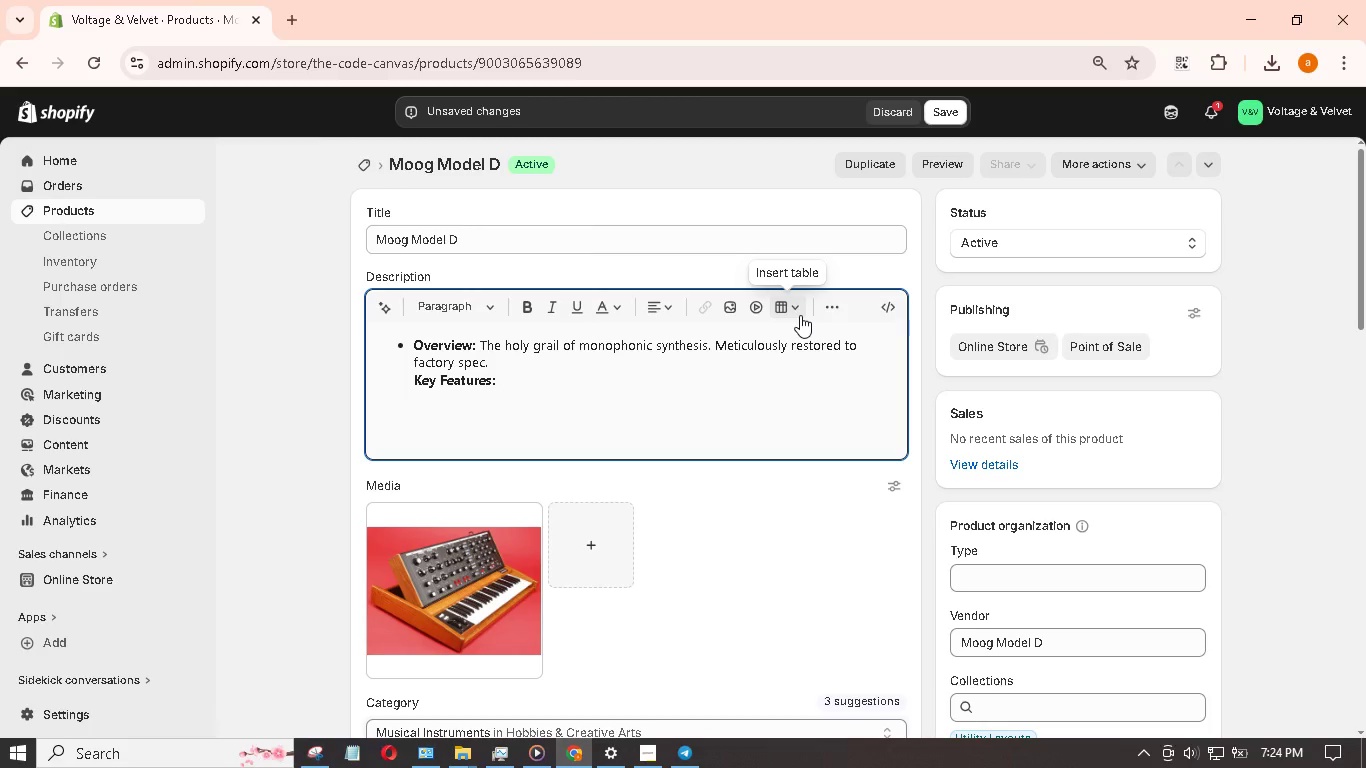 
key(Control+Z)
 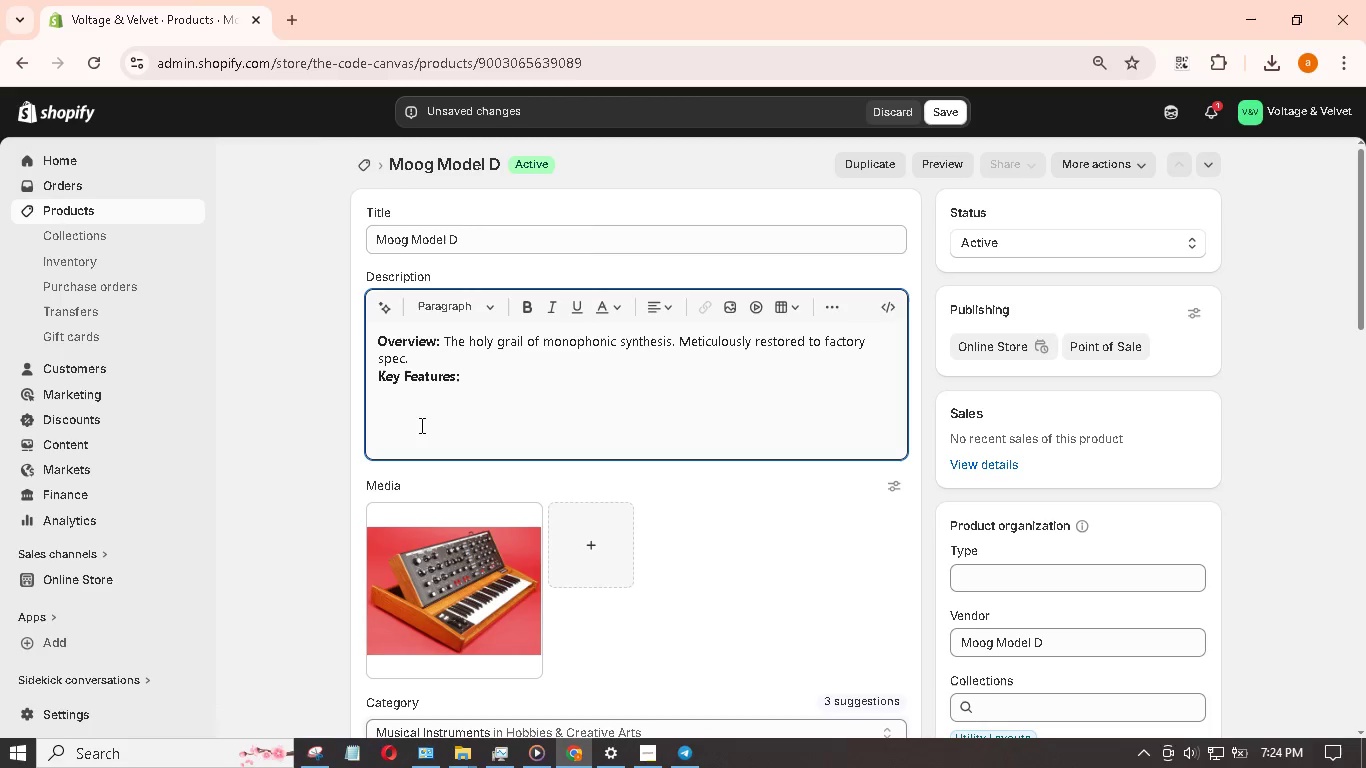 
left_click([417, 401])
 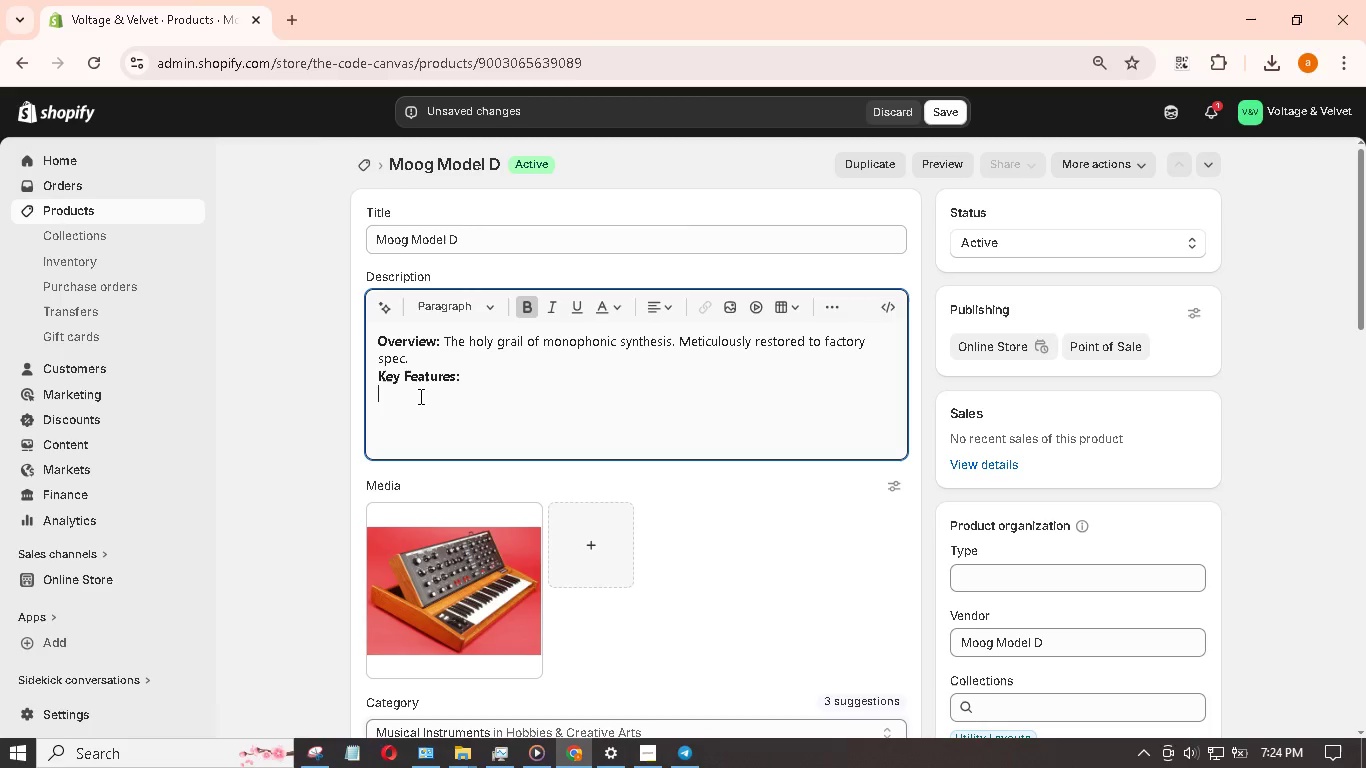 
type(DIScrete Vco circutry or)
key(Backspace)
key(Backspace)
key(Backspace)
key(Backspace)
key(Backspace)
key(Backspace)
 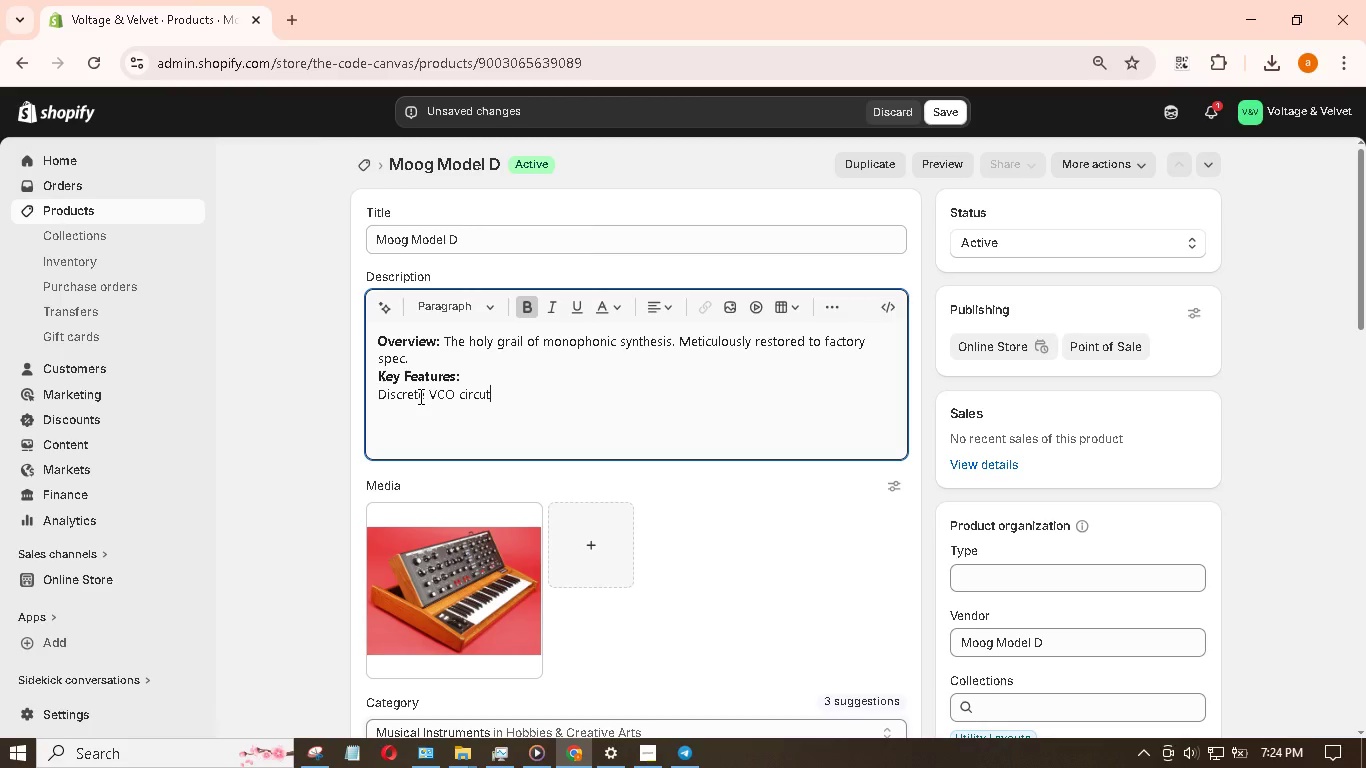 
 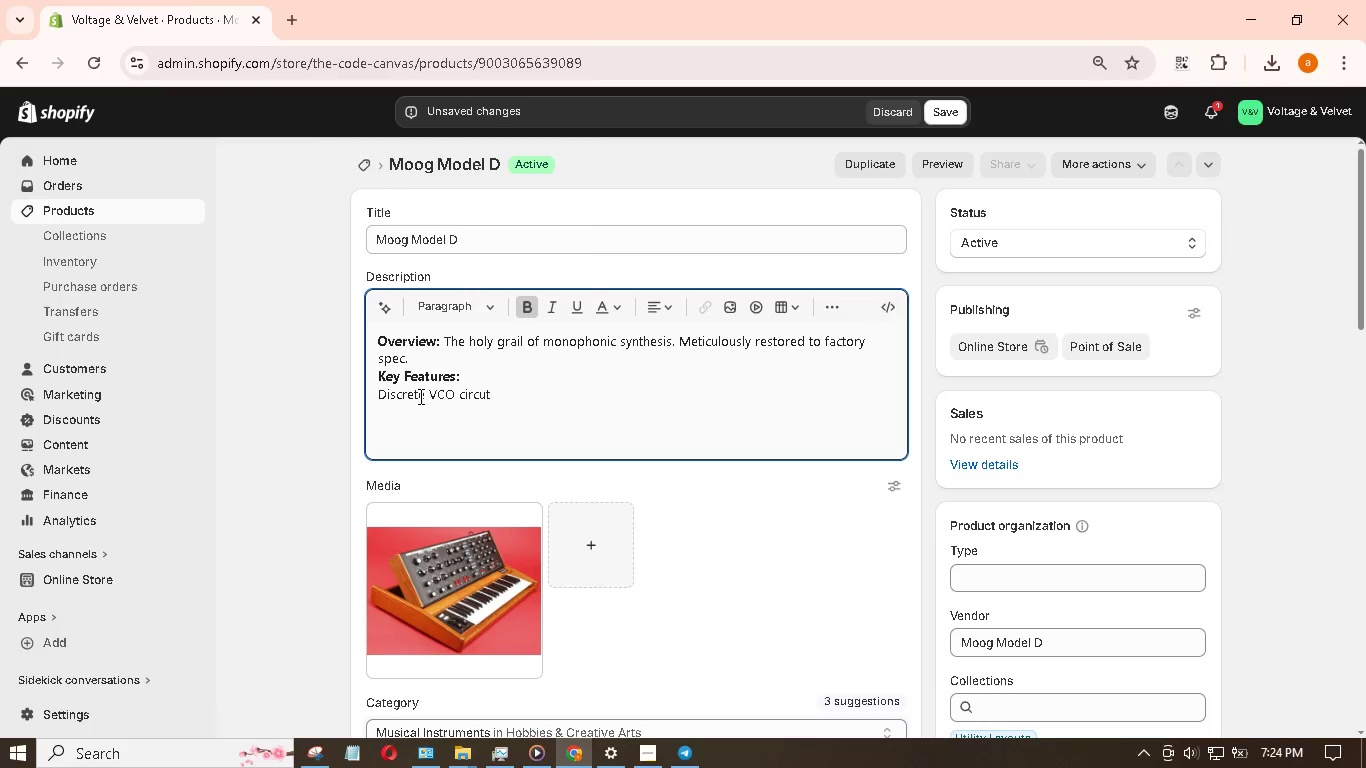 
hold_key(key=F, duration=0.38)
 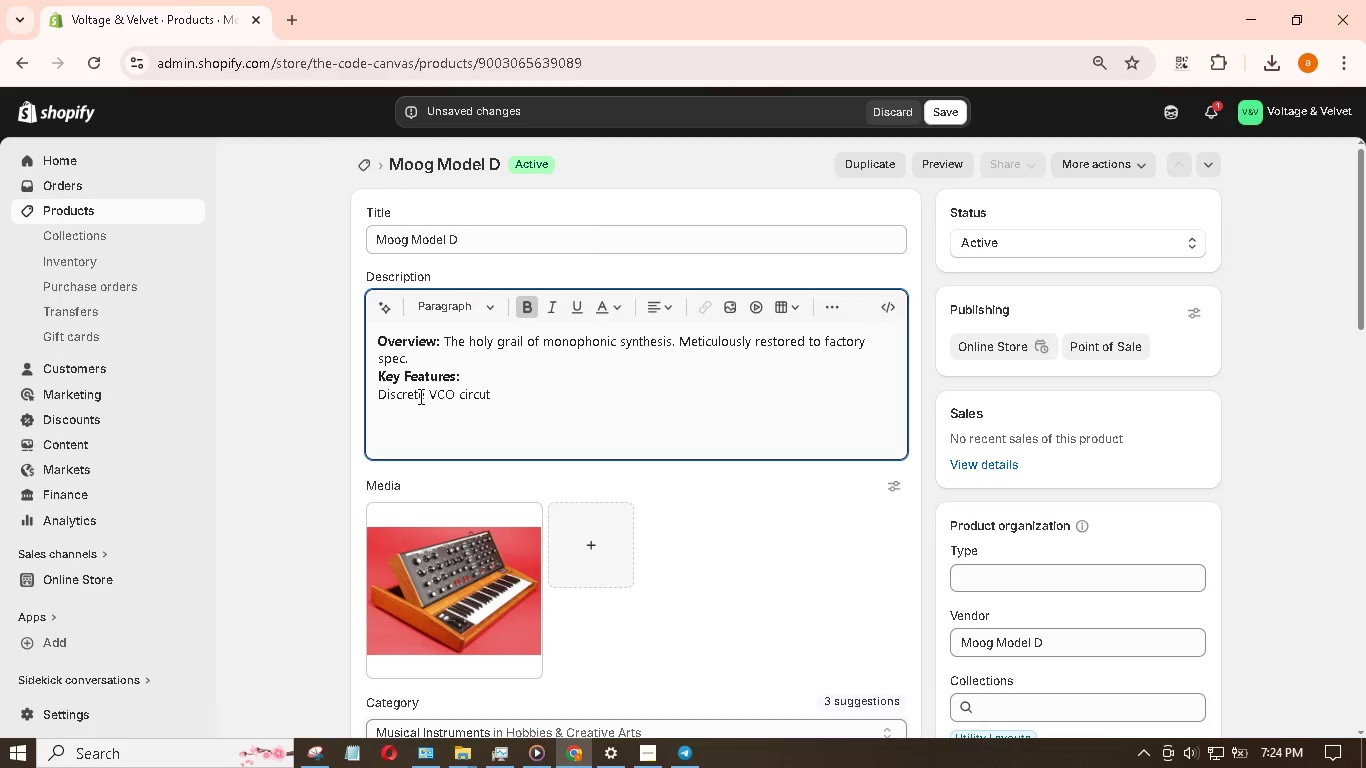 
type(i)
key(Backspace)
key(Backspace)
type(itry oerr )
key(Backspace)
key(Backspace)
key(Backspace)
key(Backspace)
type(r organic )
 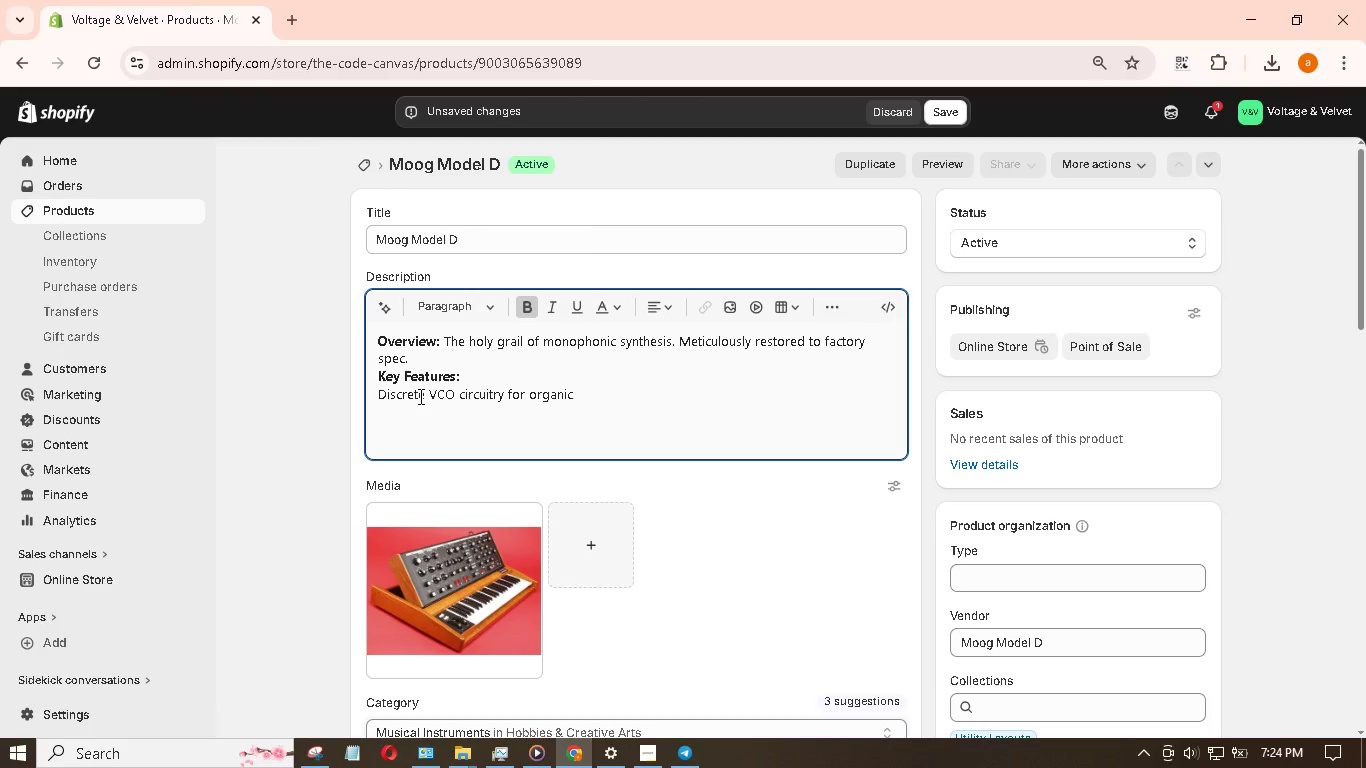 
hold_key(key=F, duration=0.31)
 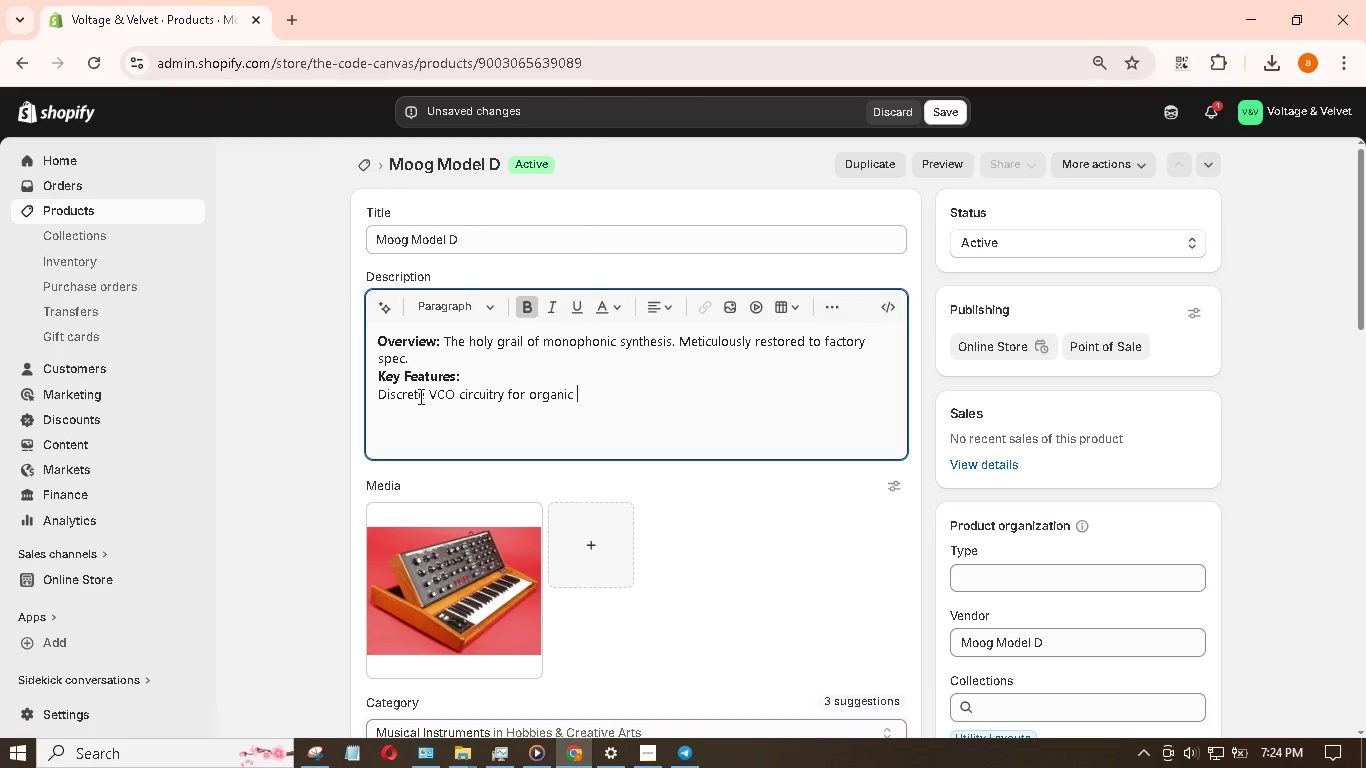 
wait(5.19)
 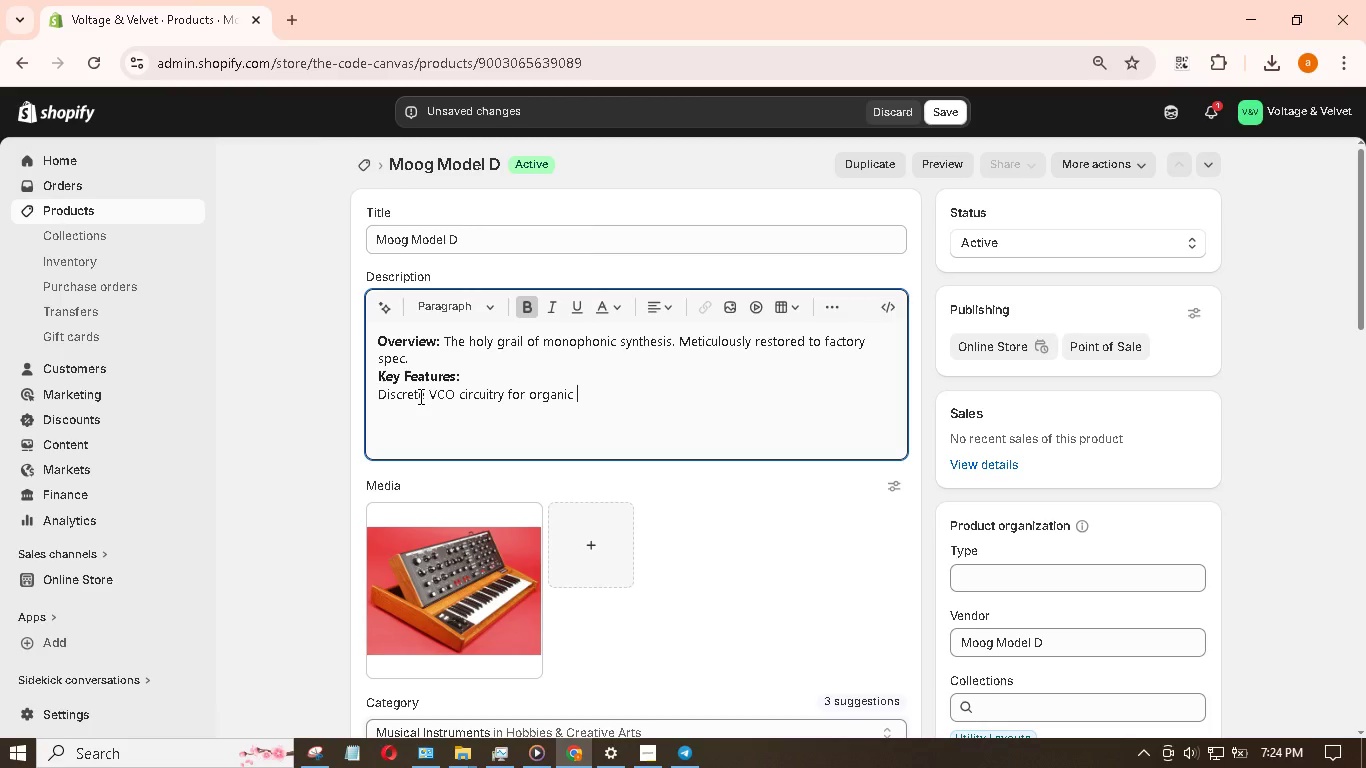 
type([itch drift.)
 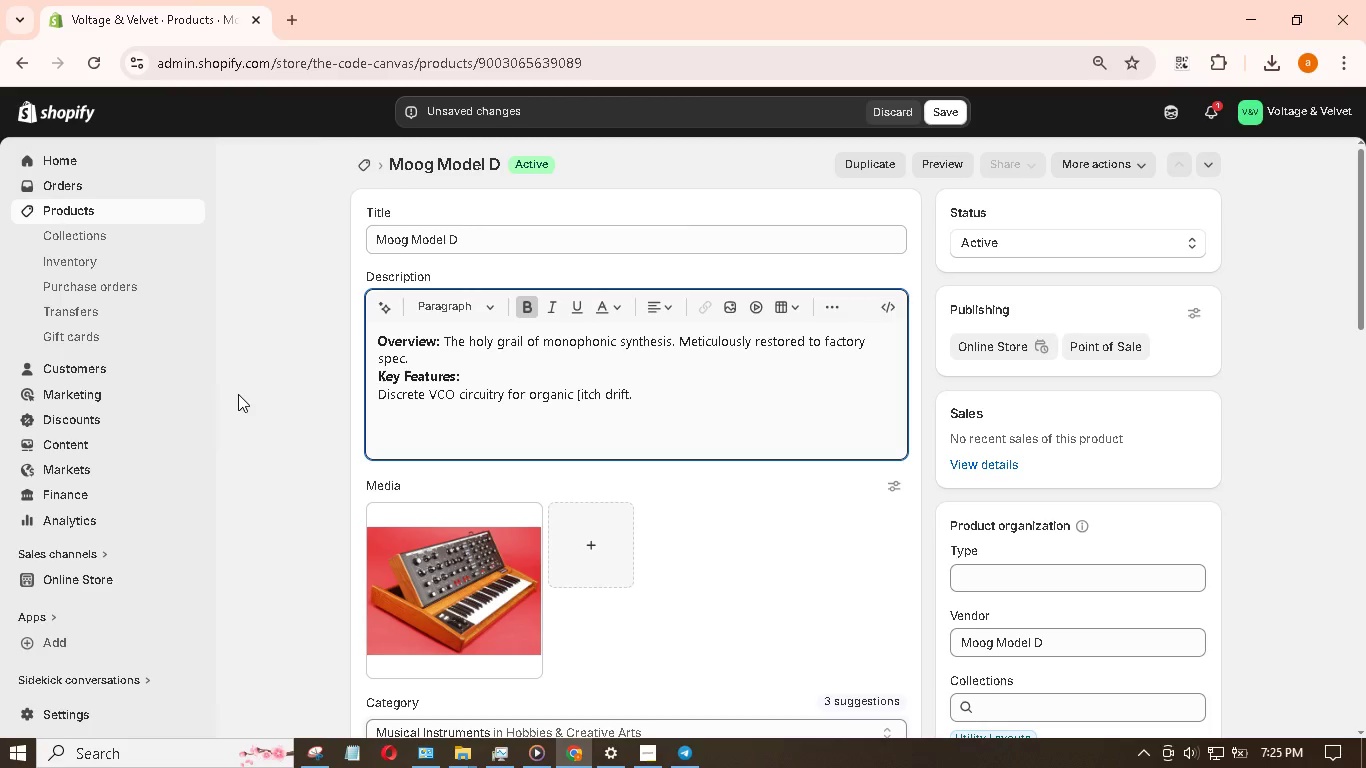 
key(Enter)
 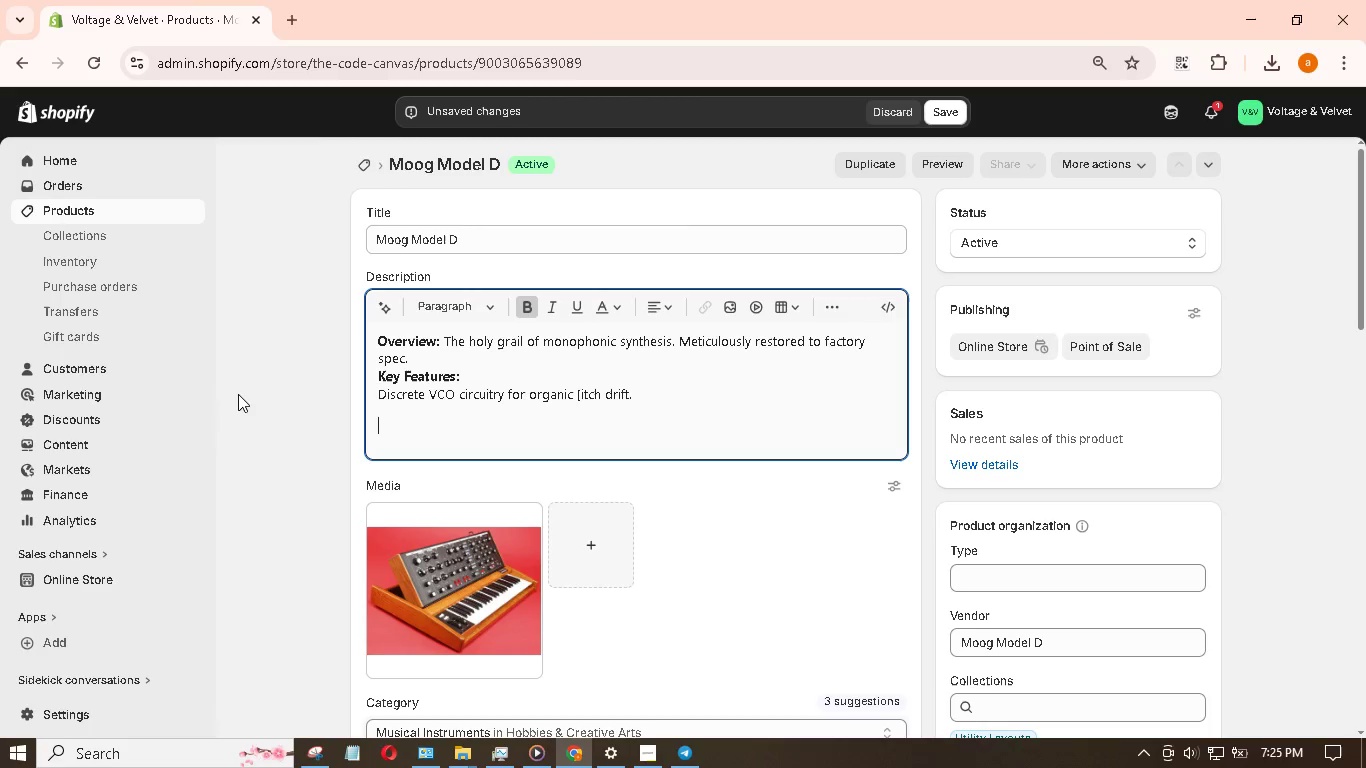 
type(iconic 24db)
 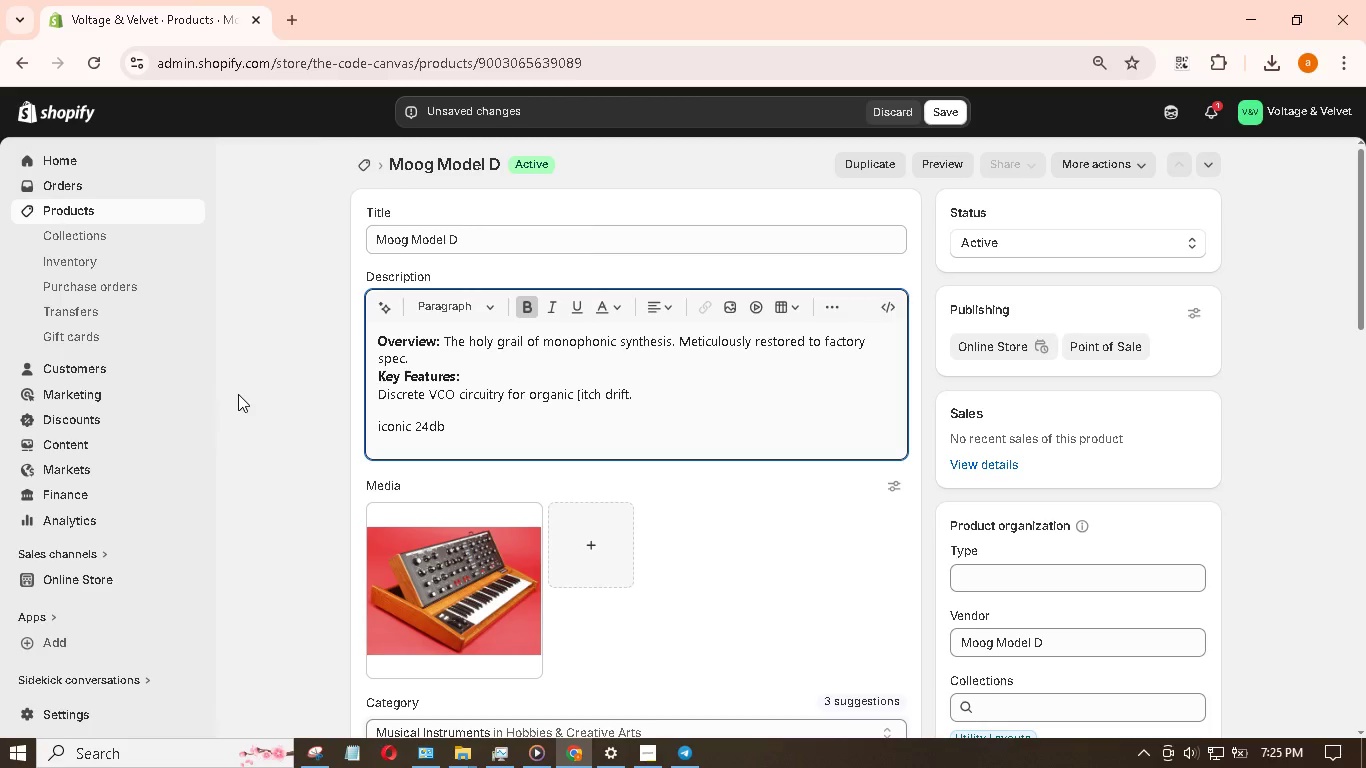 
wait(5.03)
 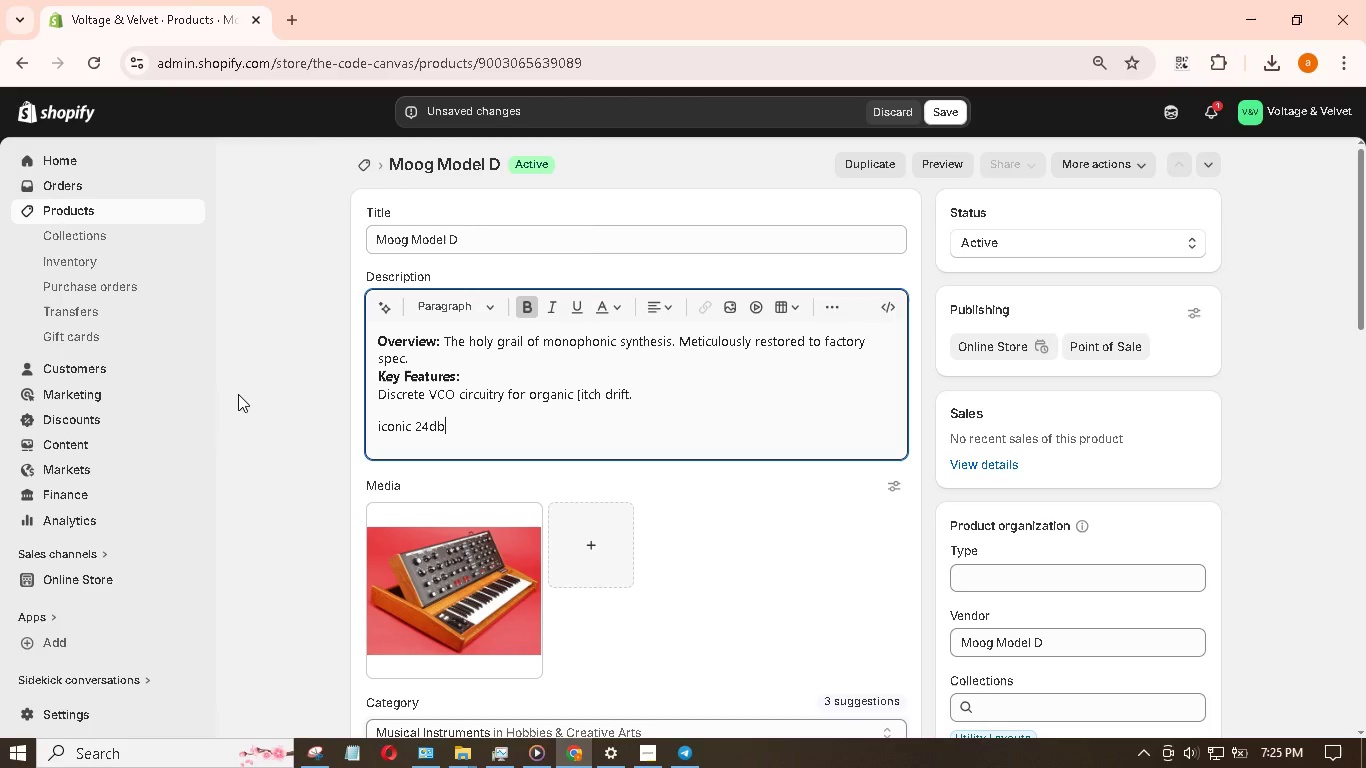 
key(Backspace)
 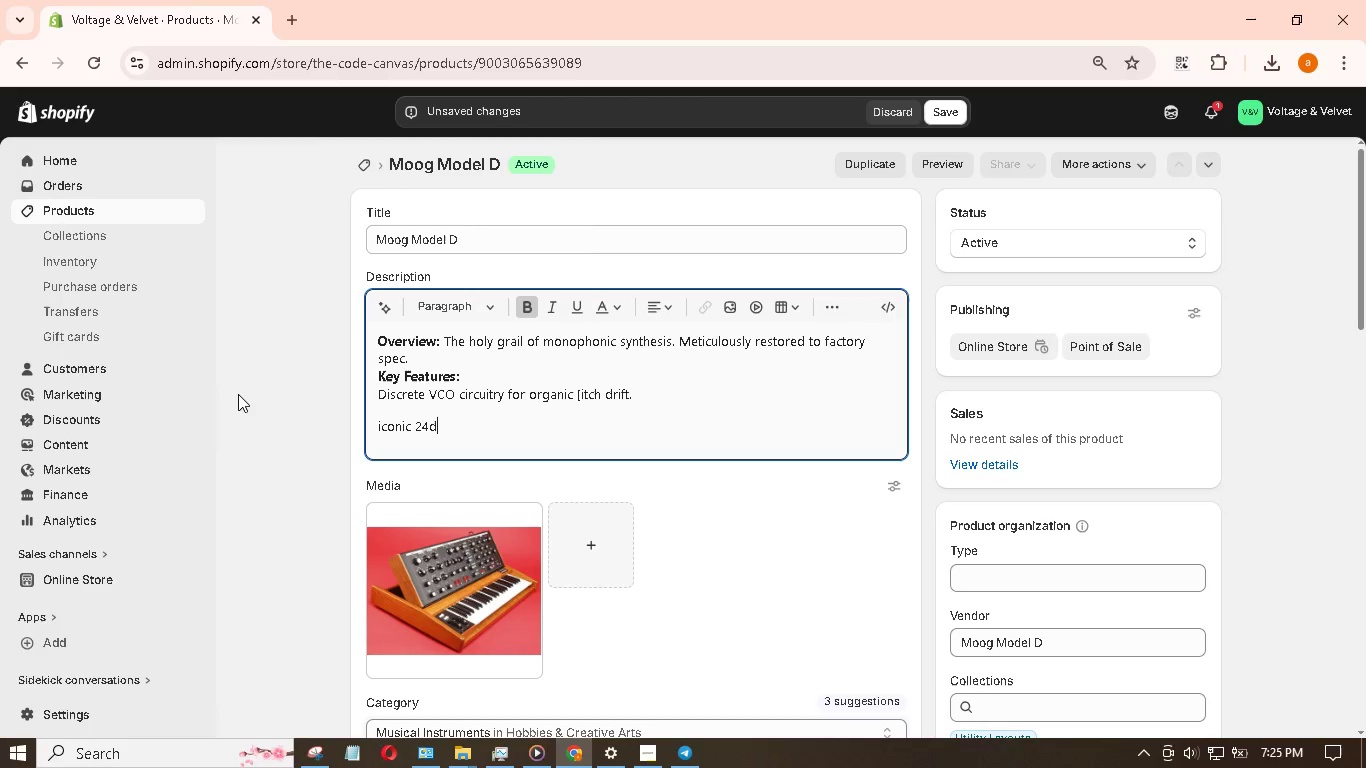 
key(Shift+ShiftRight)
 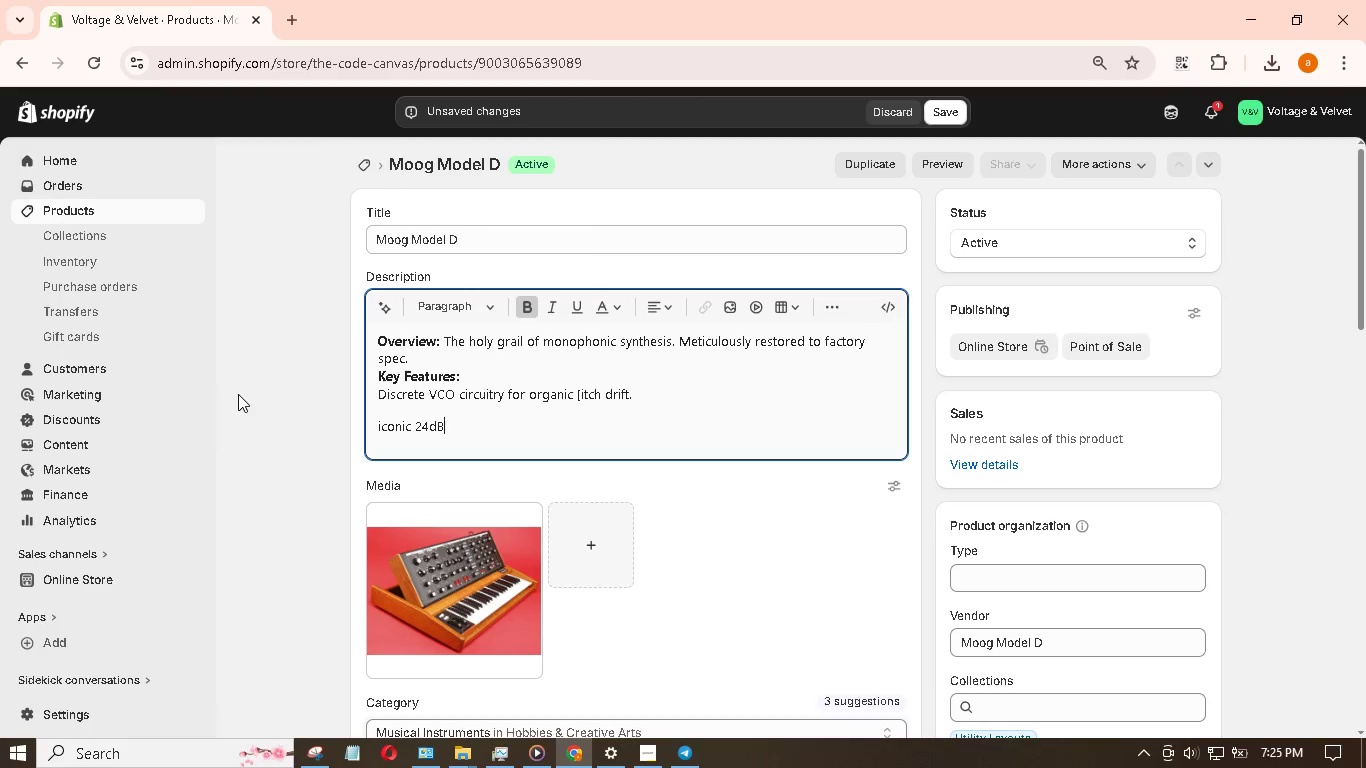 
key(Shift+B)
 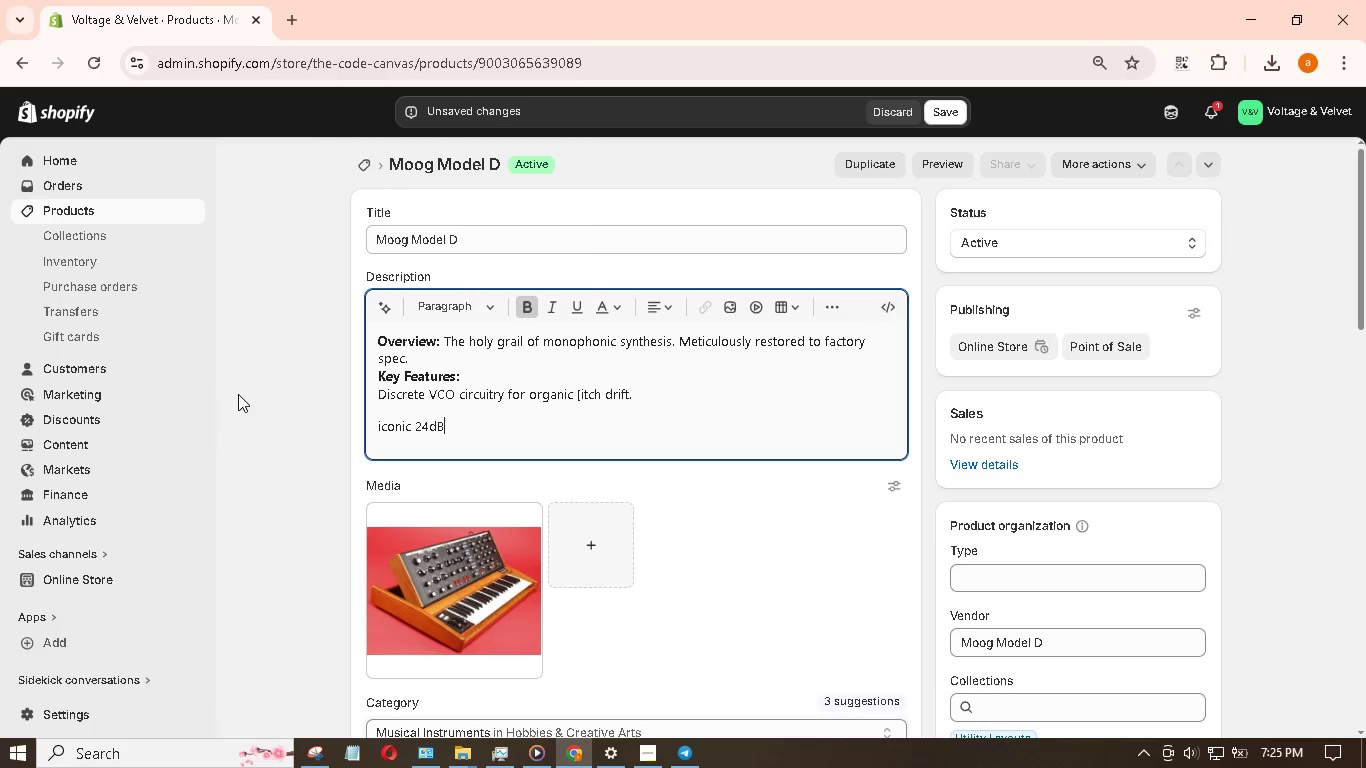 
key(Shift+Slash)
 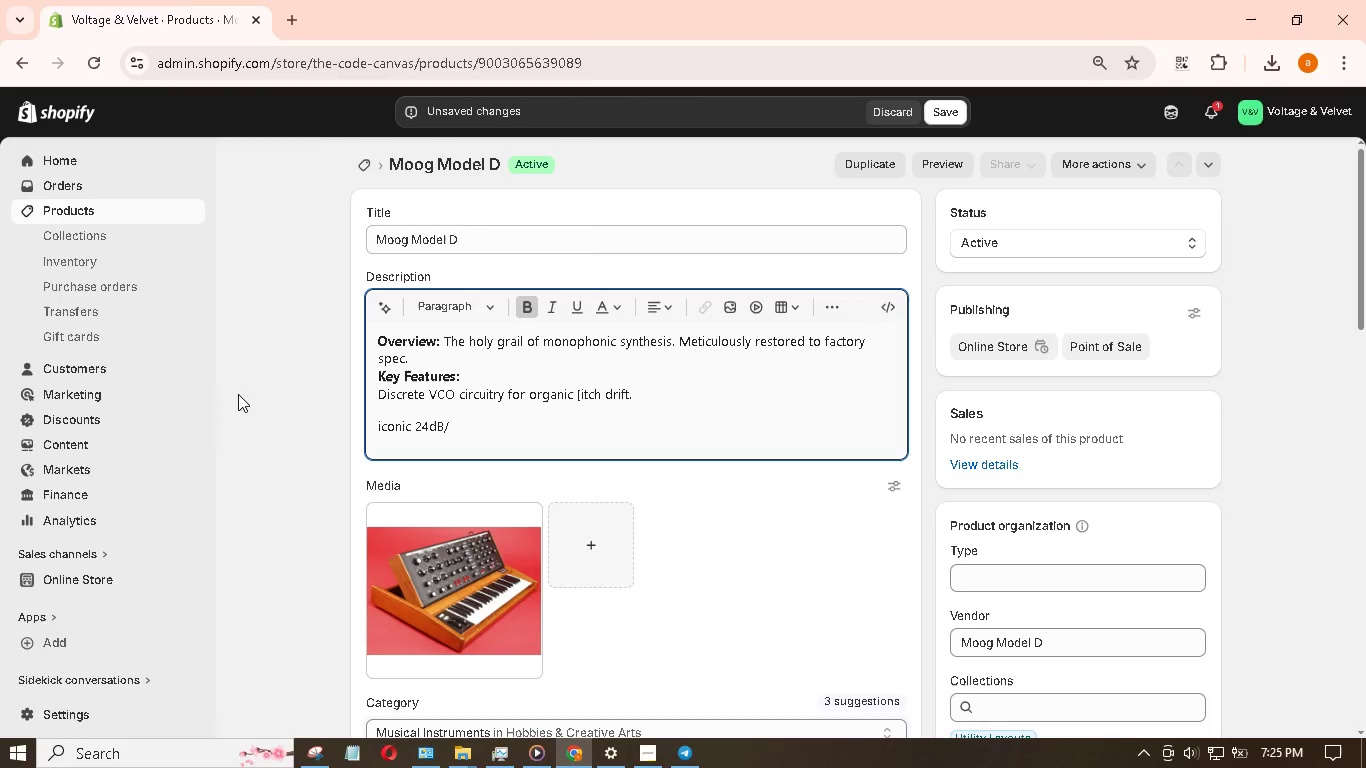 
type(octave ladder filter.)
 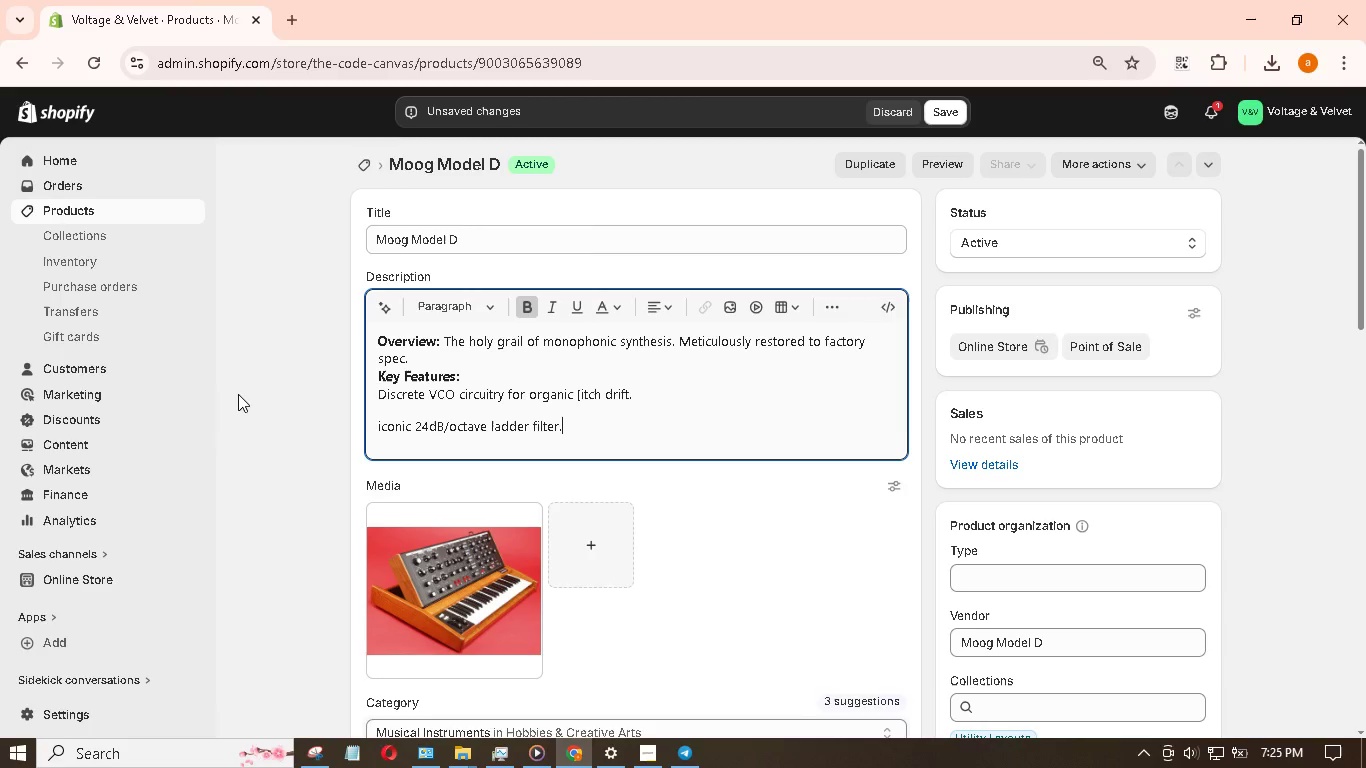 
key(Enter)
 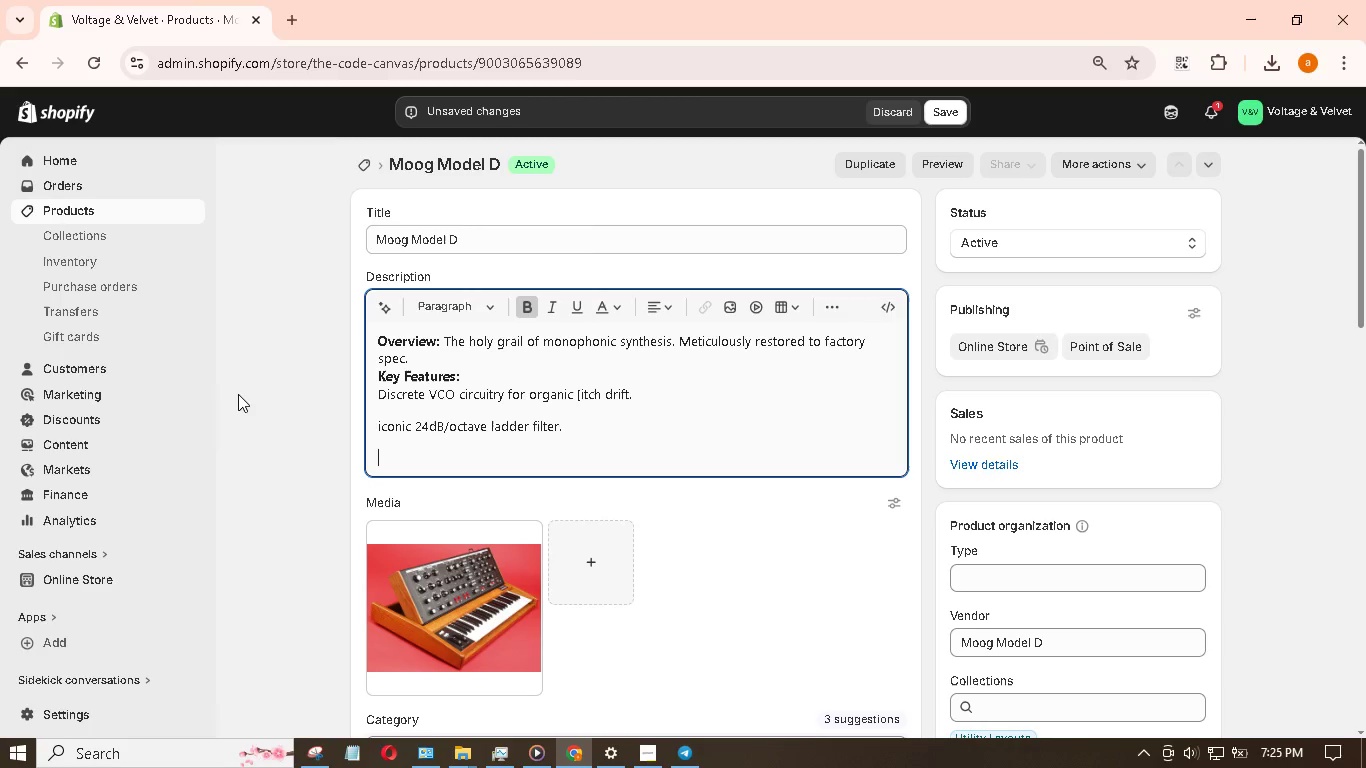 
hold_key(key=ShiftLeft, duration=0.47)
 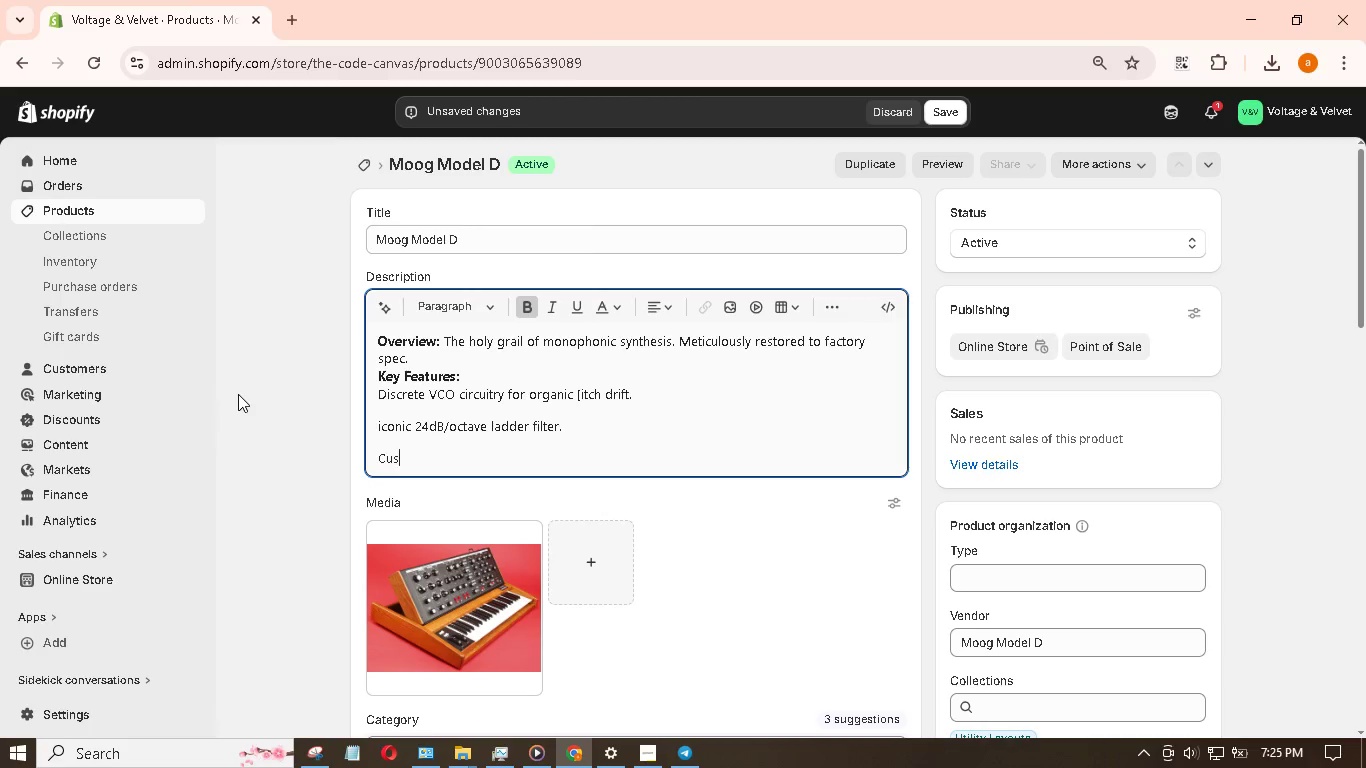 
type(custom wood panel chasi)
key(Backspace)
type(sis.)
 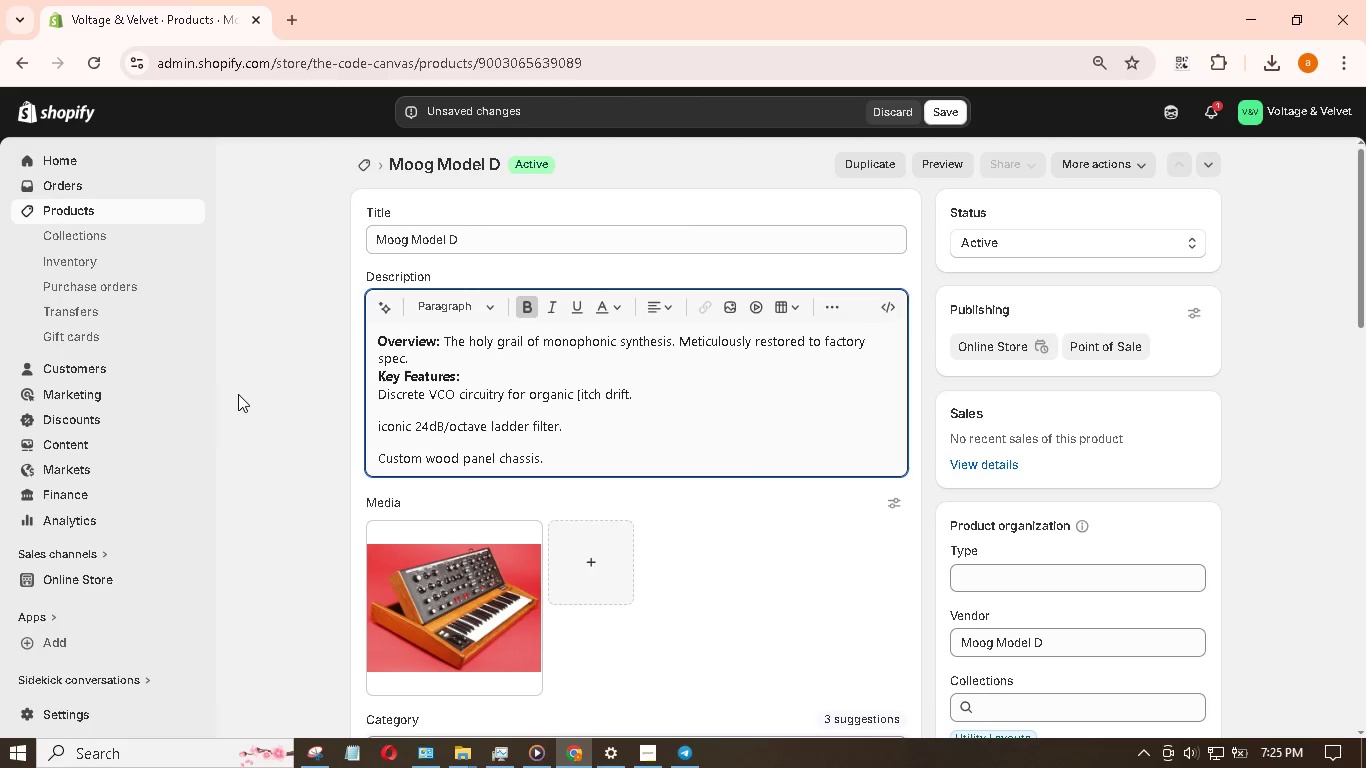 
left_click_drag(start_coordinate=[551, 462], to_coordinate=[470, 434])
 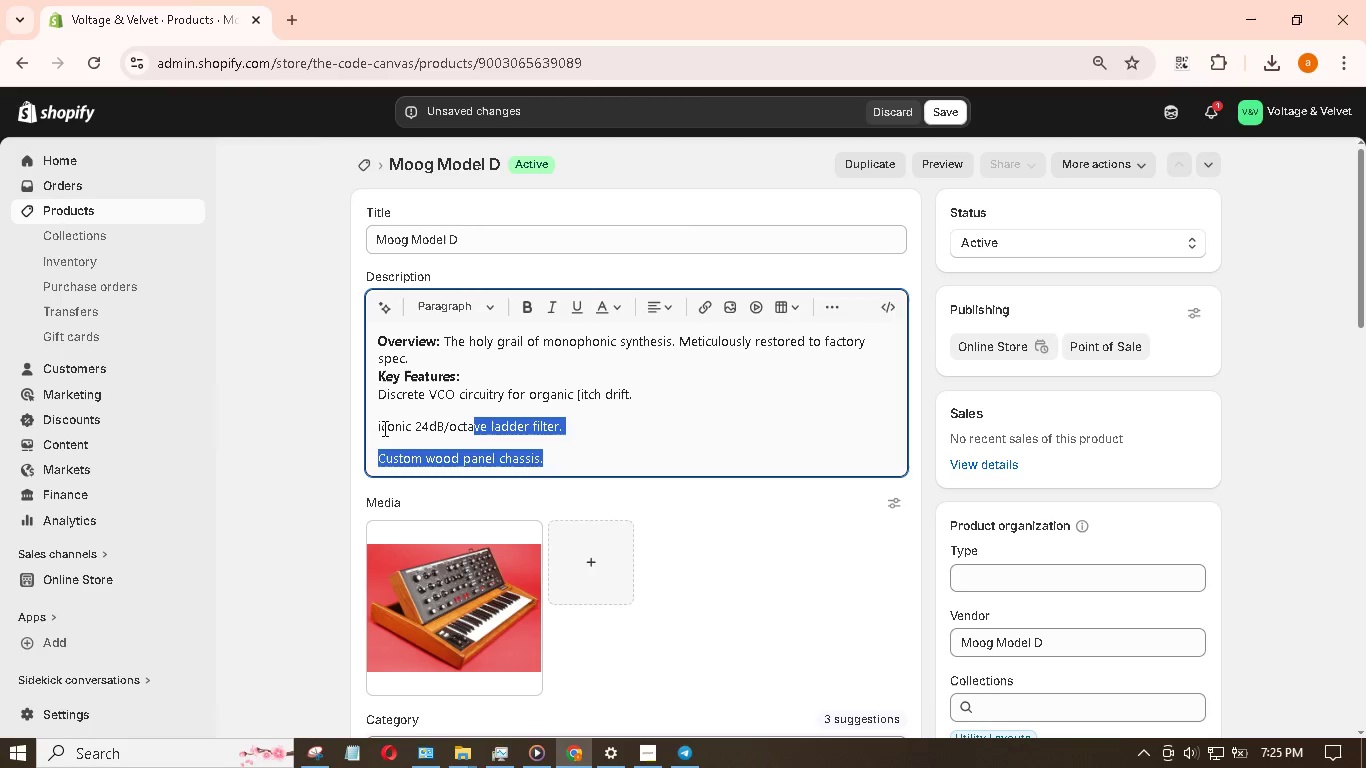 
left_click([381, 428])
 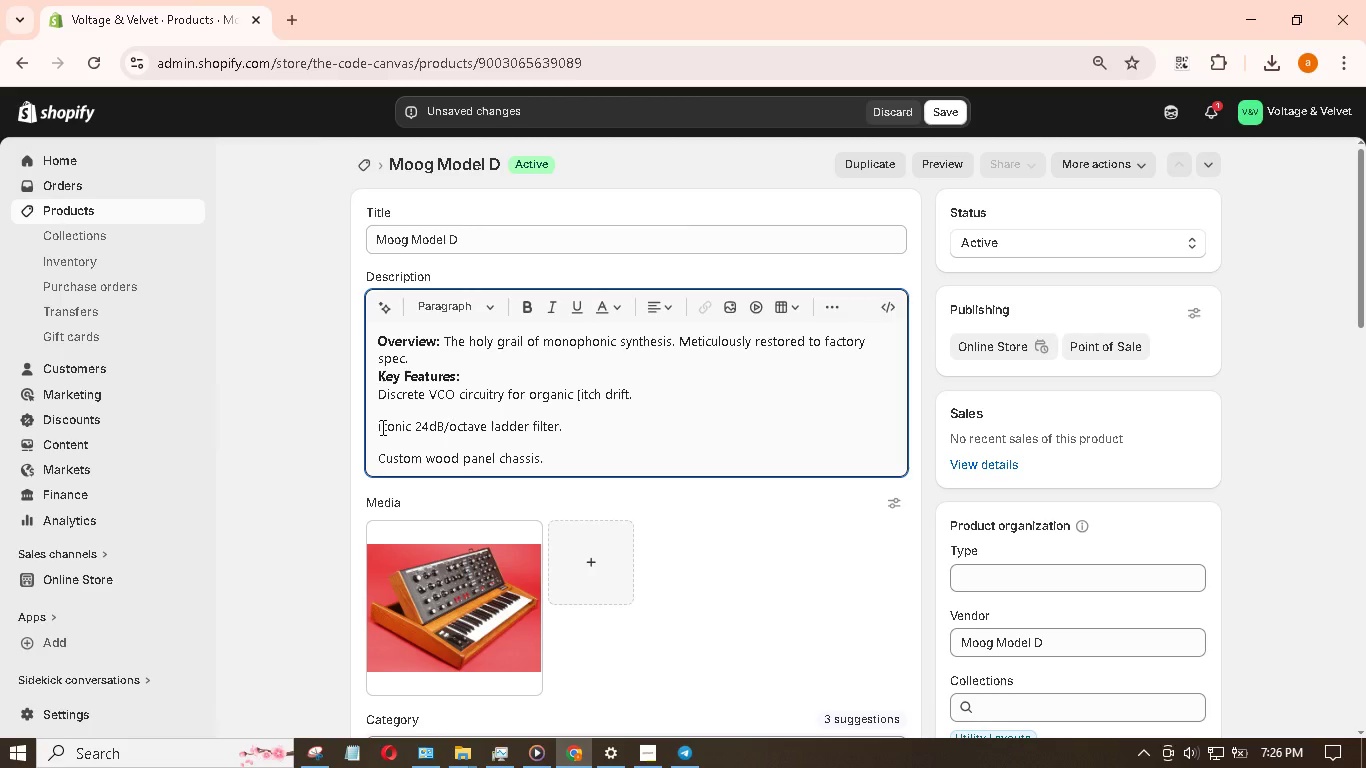 
key(Backspace)
 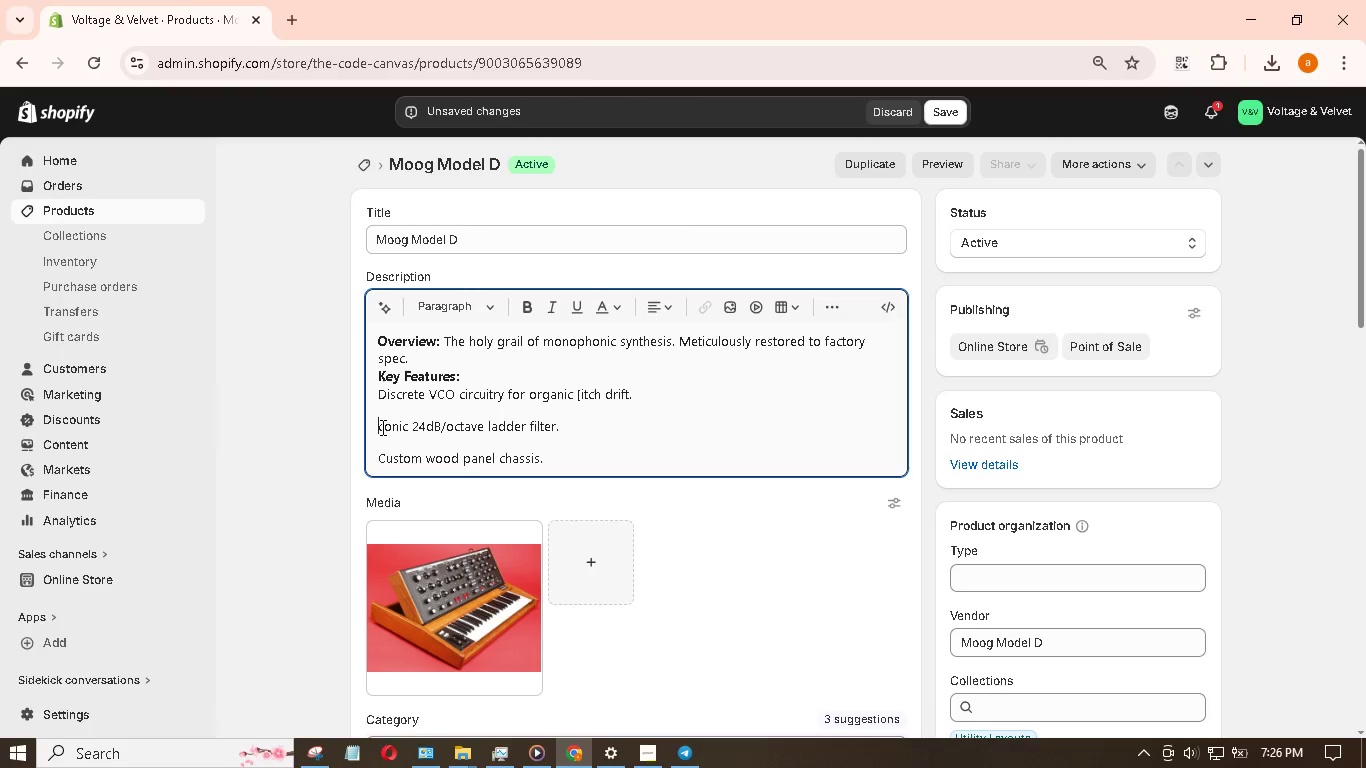 
key(Shift+I)
 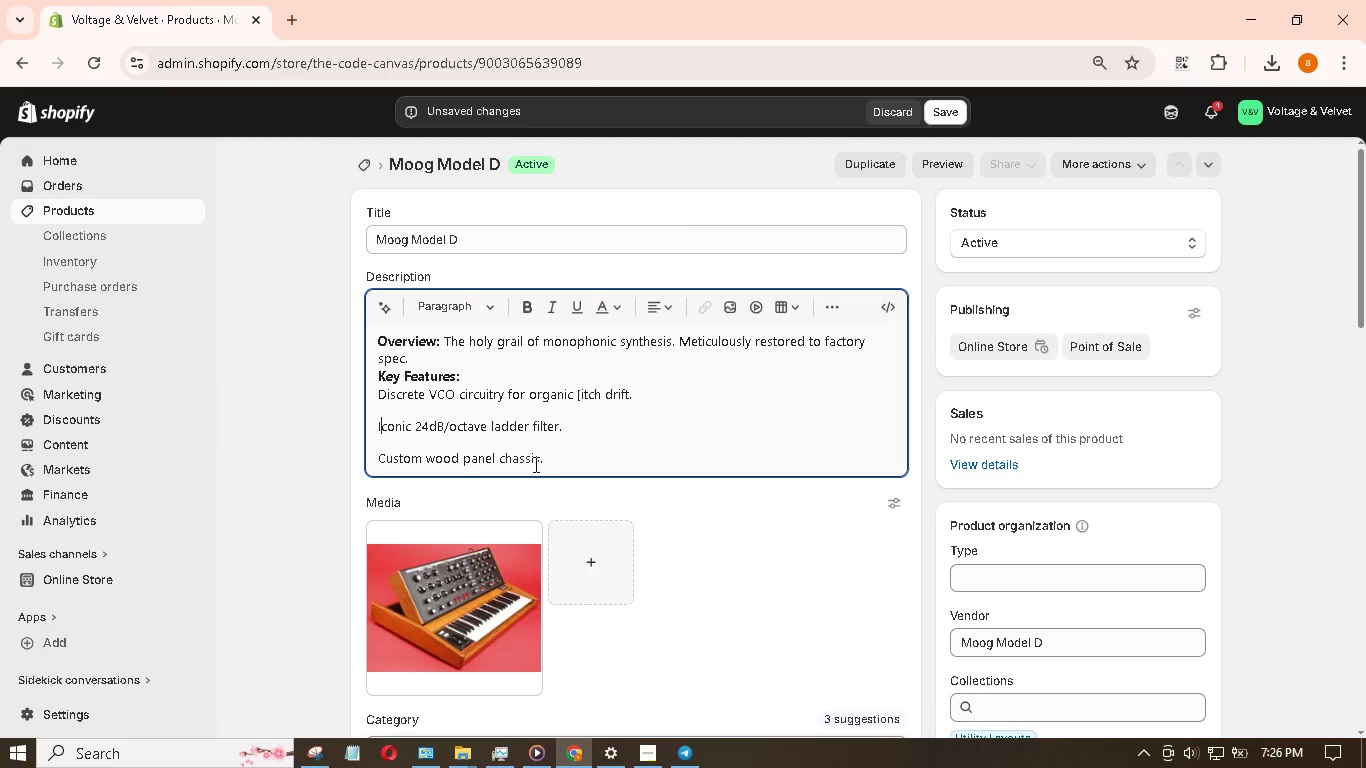 
left_click_drag(start_coordinate=[562, 461], to_coordinate=[377, 387])
 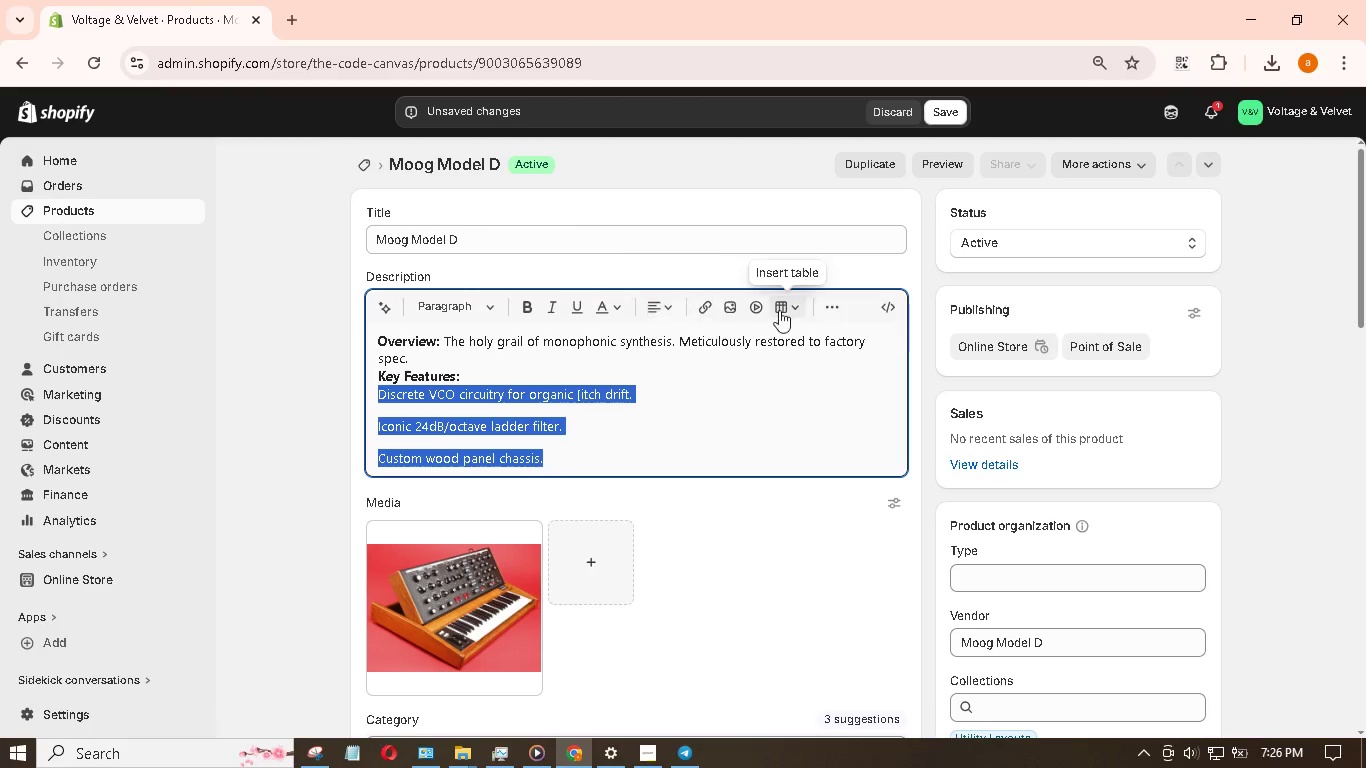 
left_click([797, 307])
 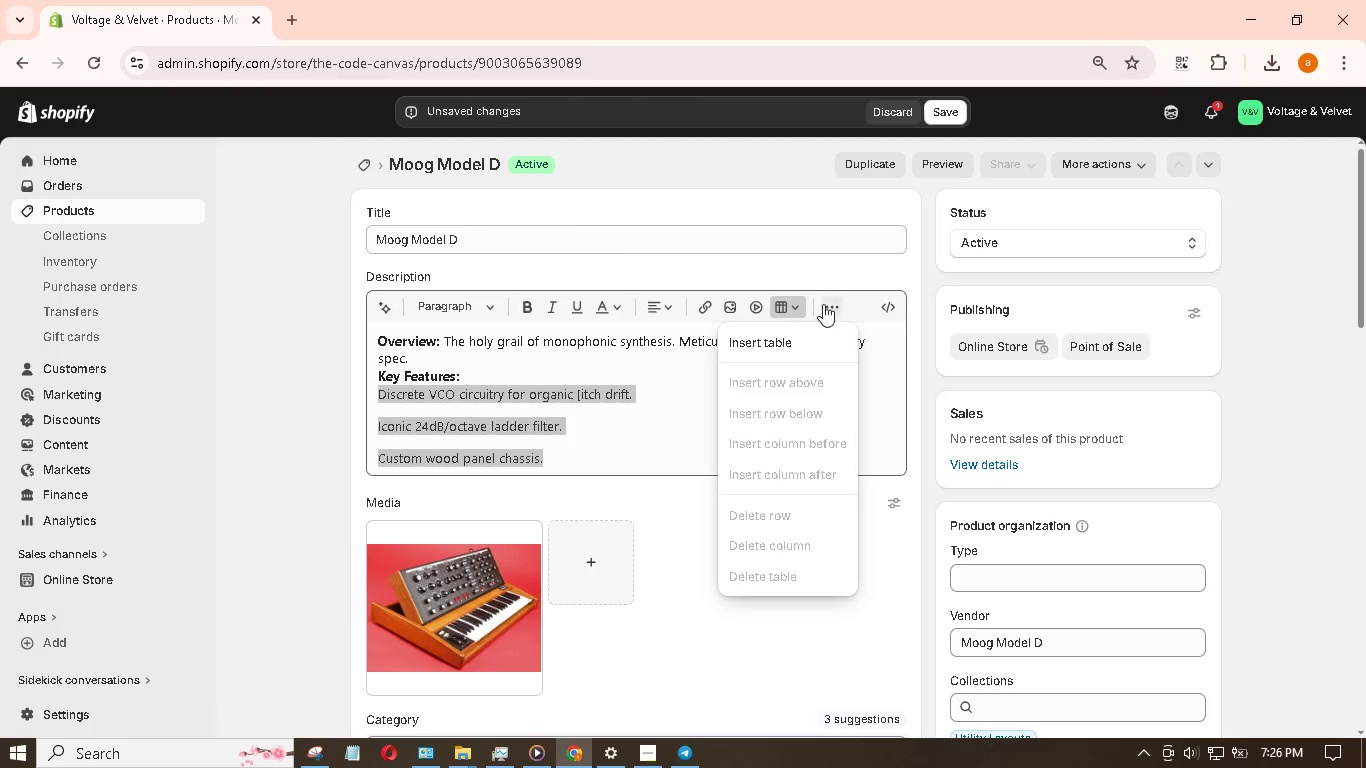 
left_click([825, 304])
 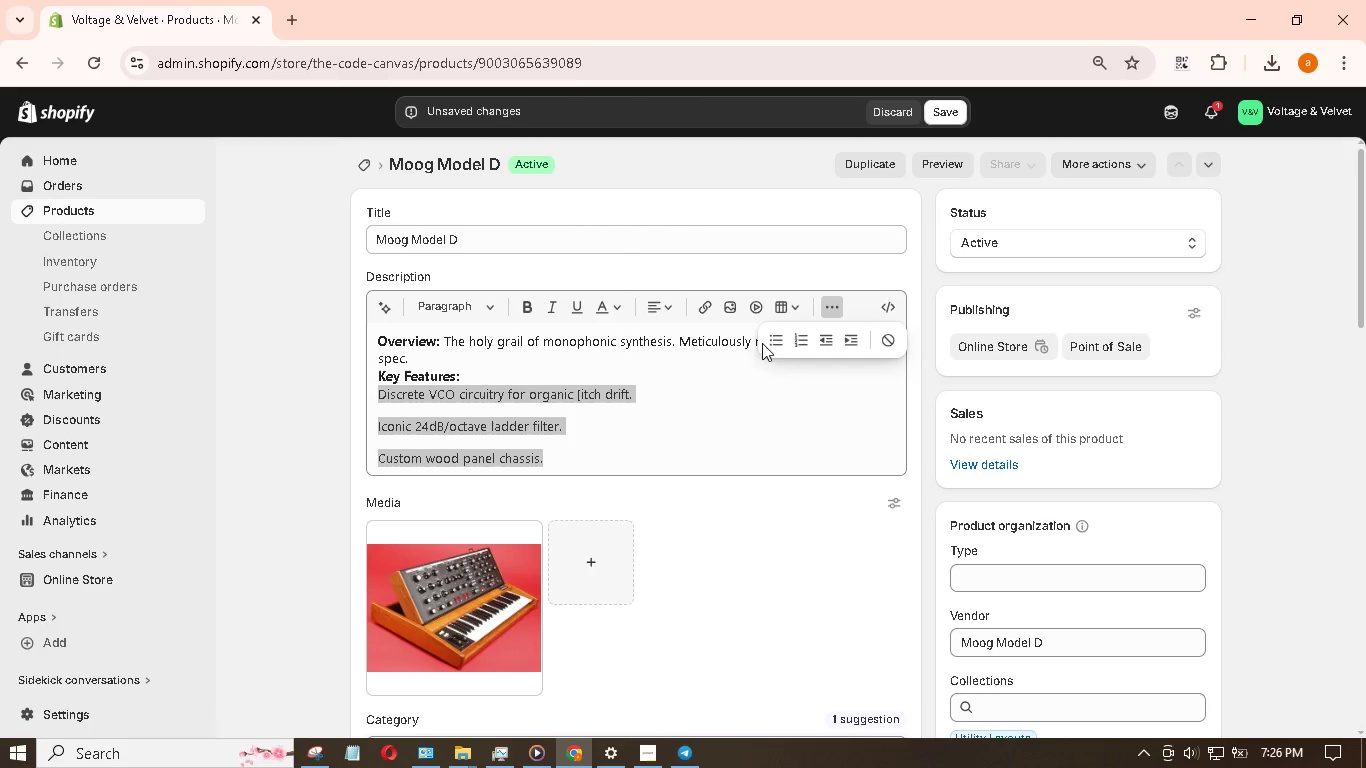 
left_click([776, 334])
 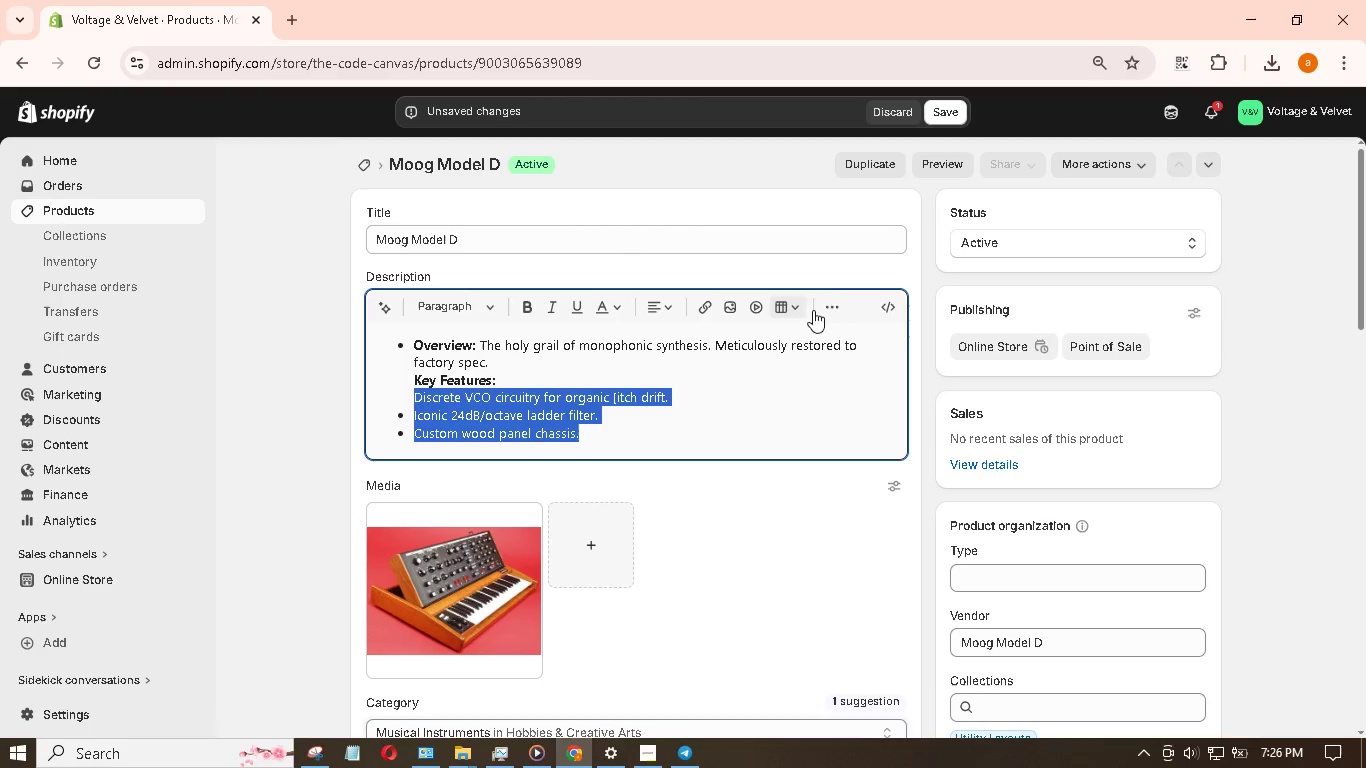 
left_click([831, 298])
 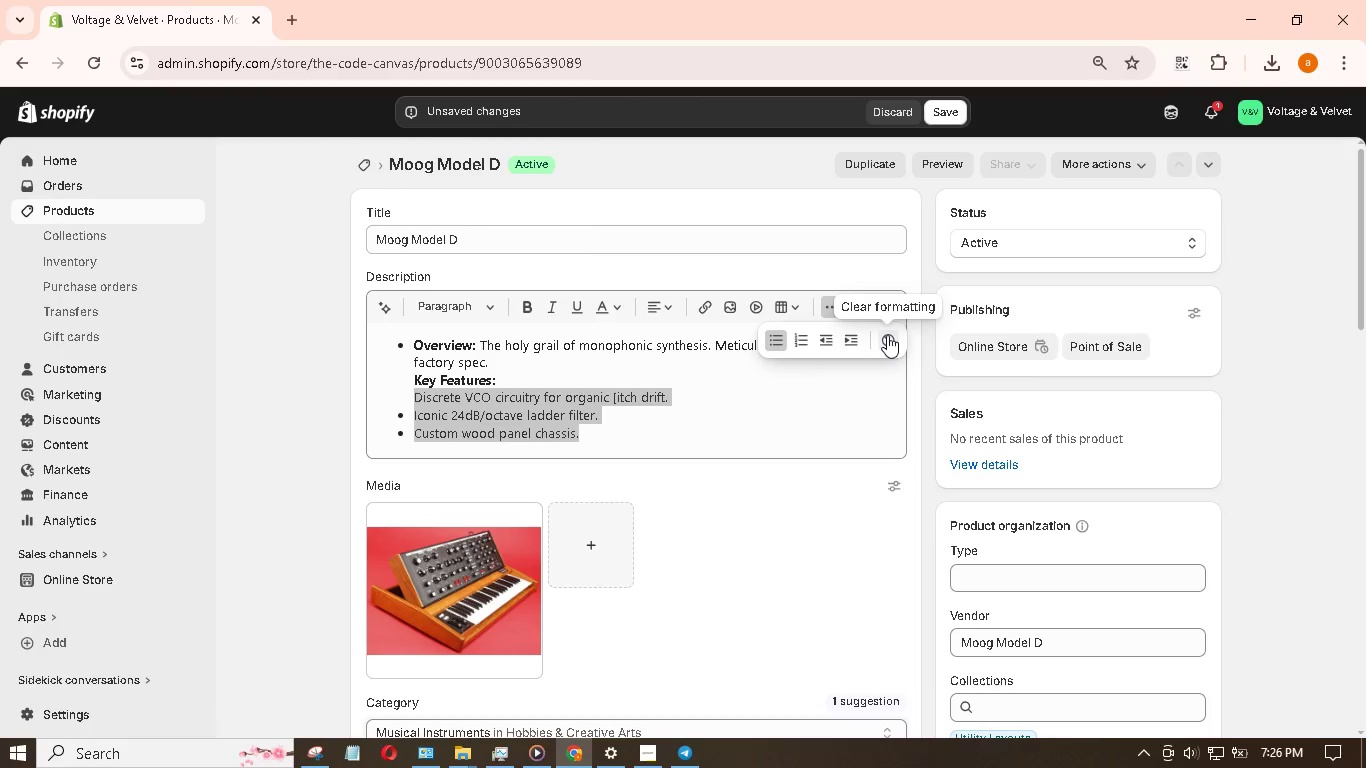 
left_click([887, 335])
 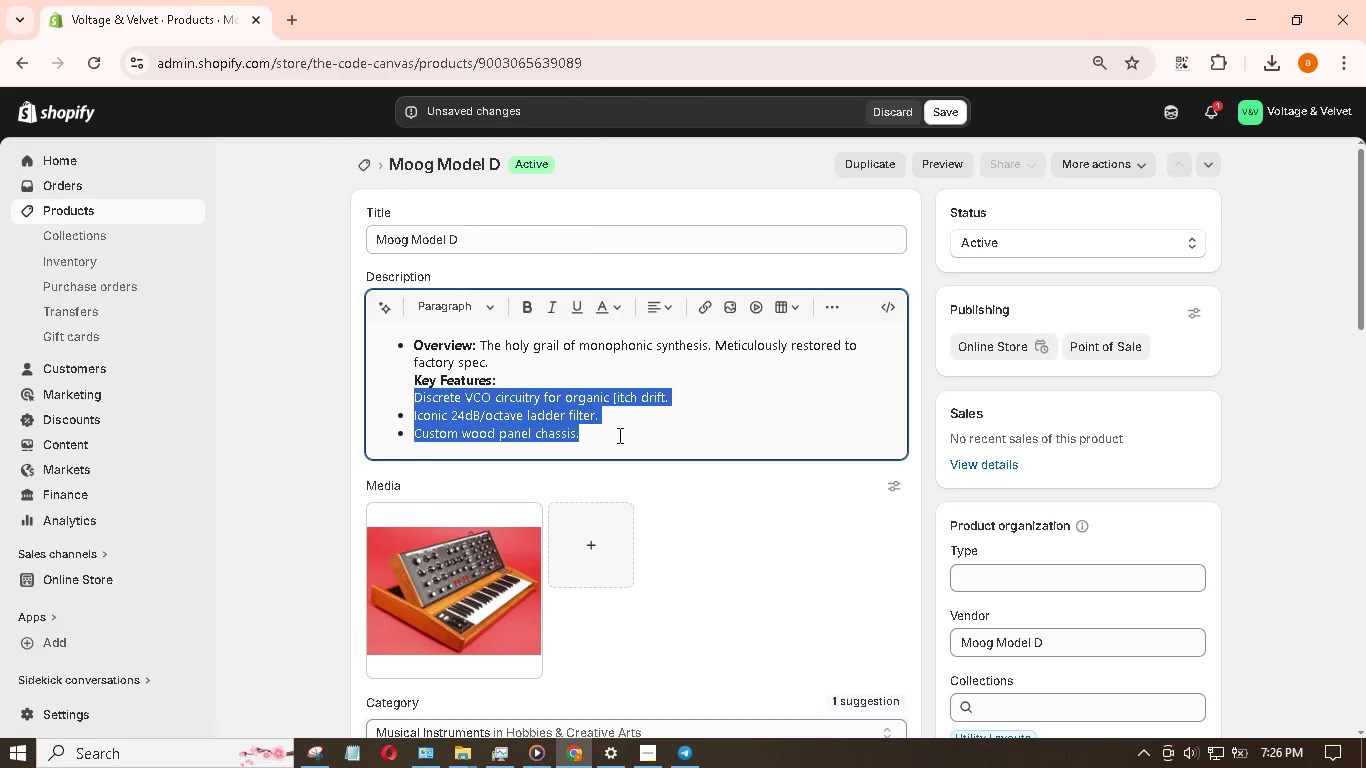 
left_click([617, 437])
 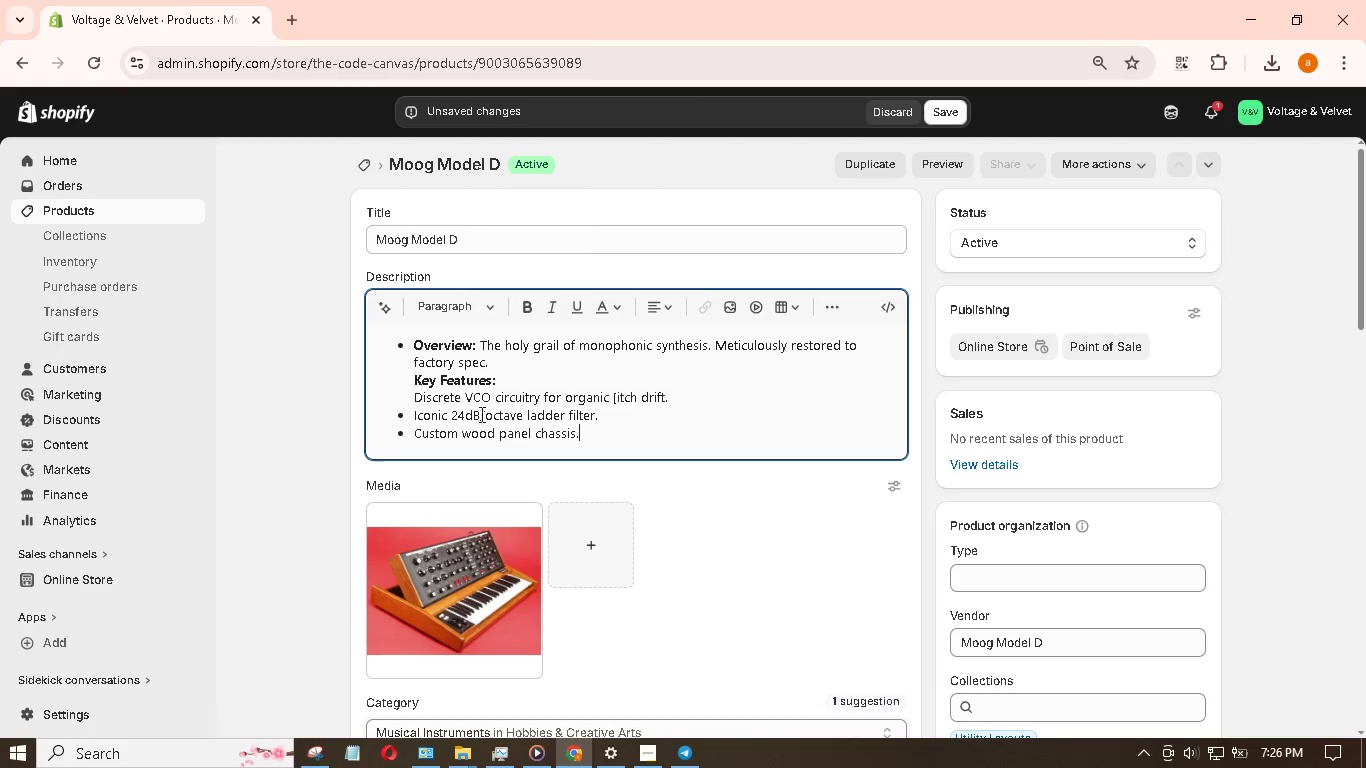 
left_click([408, 381])
 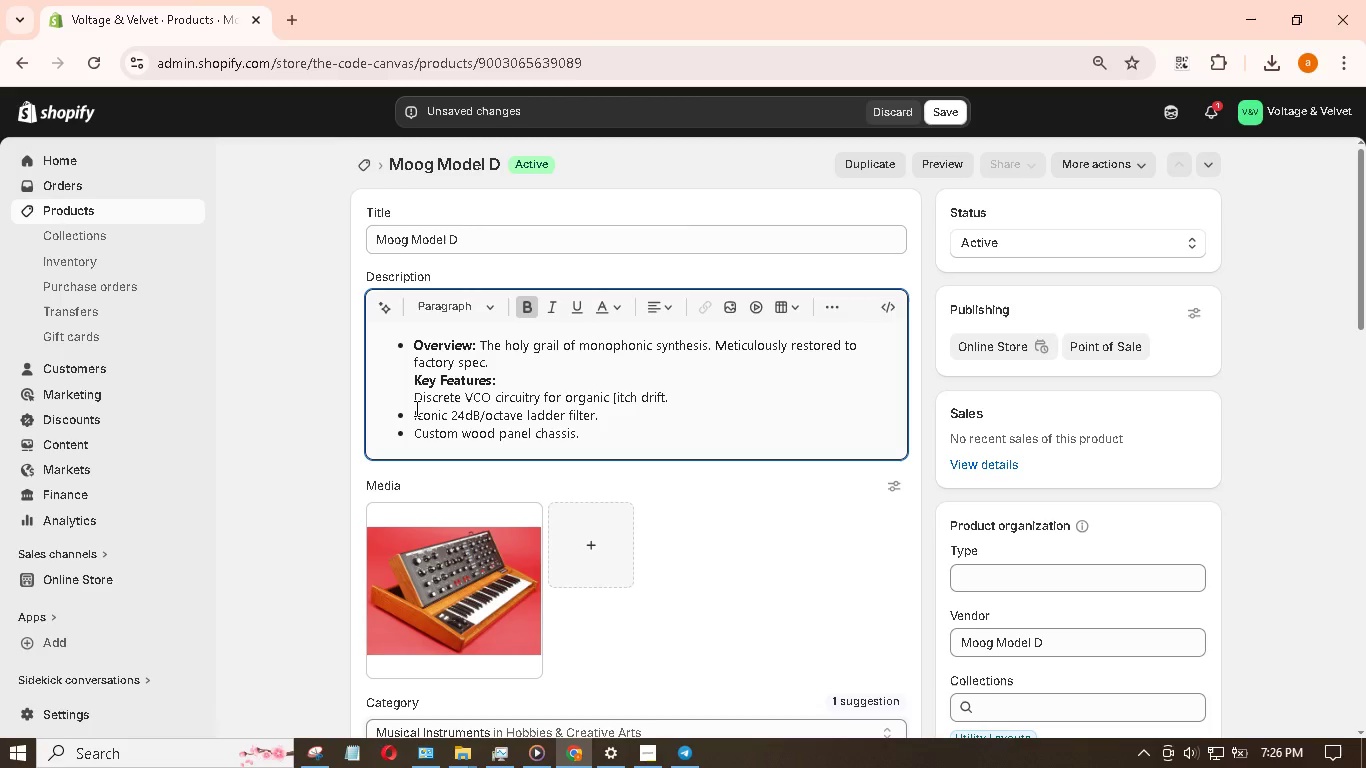 
key(ArrowDown)
 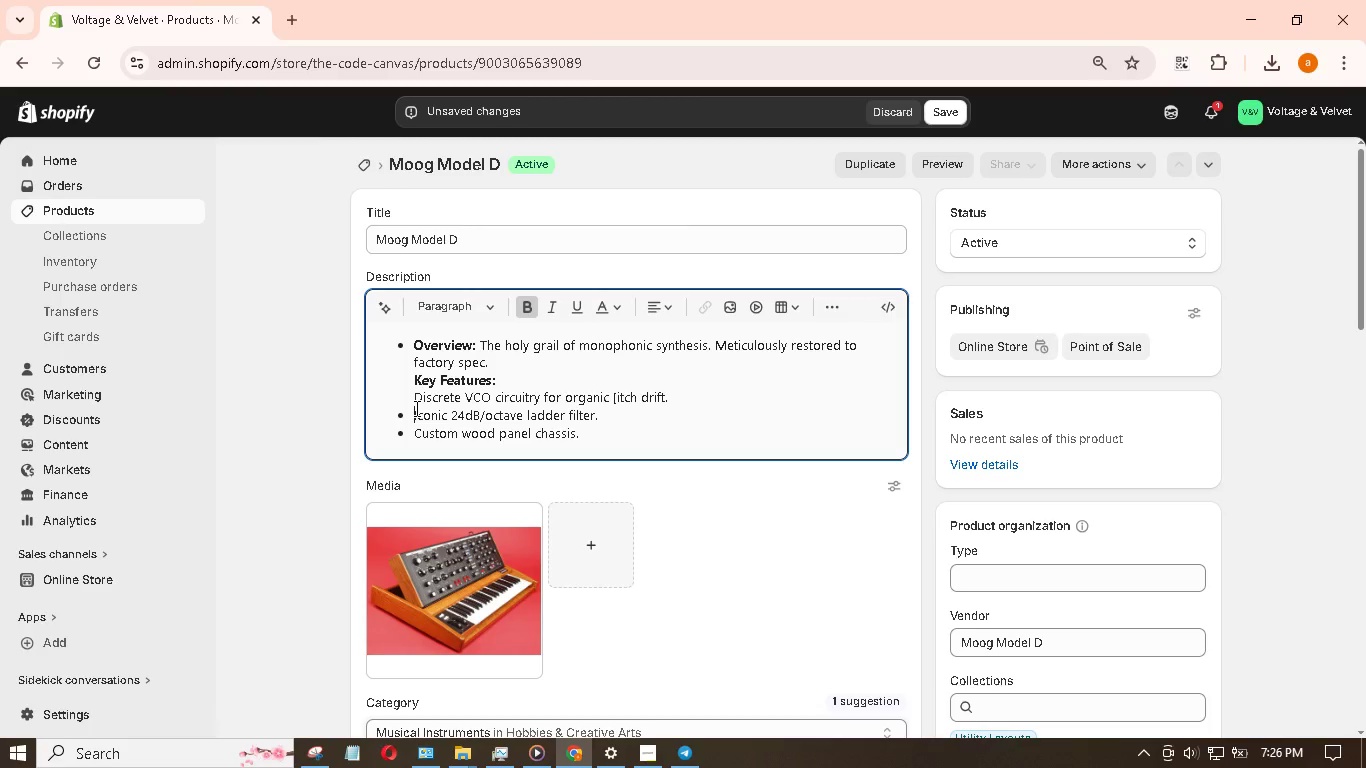 
key(ArrowDown)
 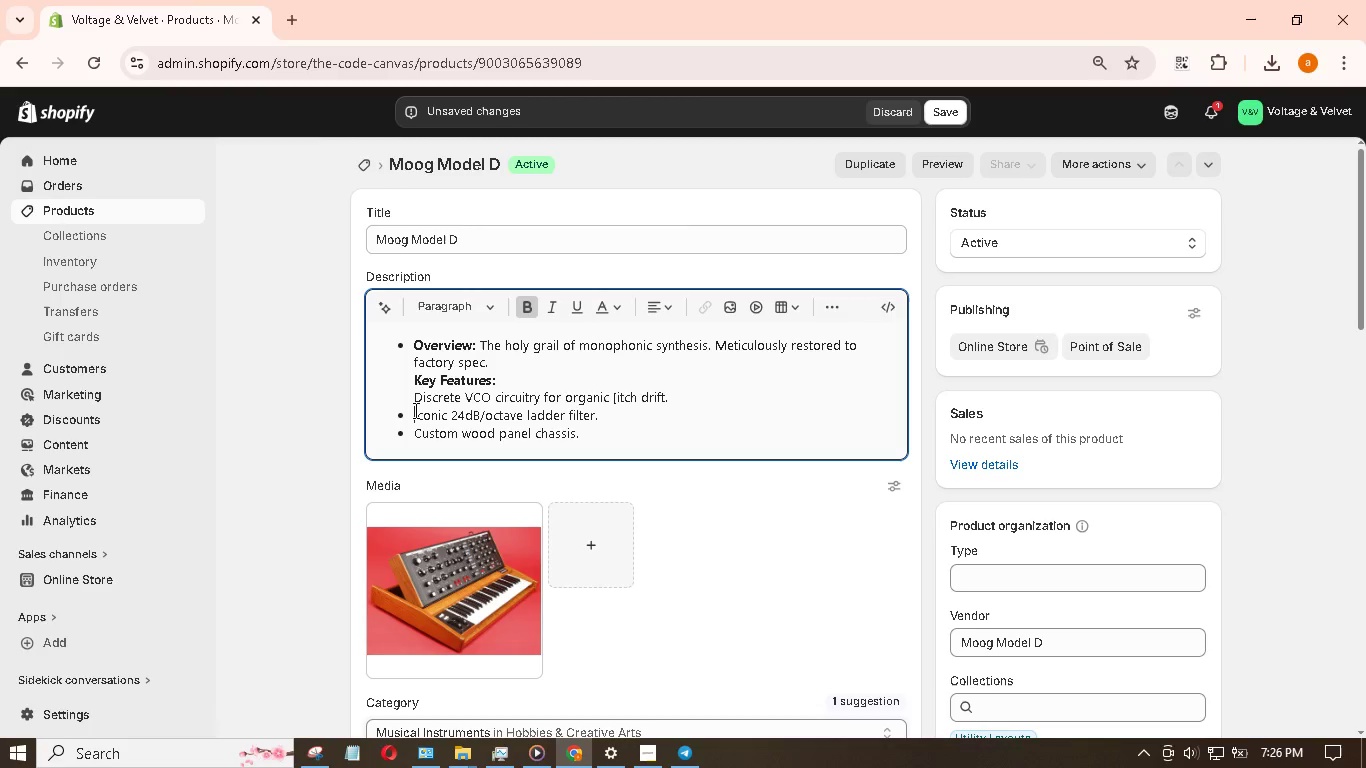 
key(Backspace)
 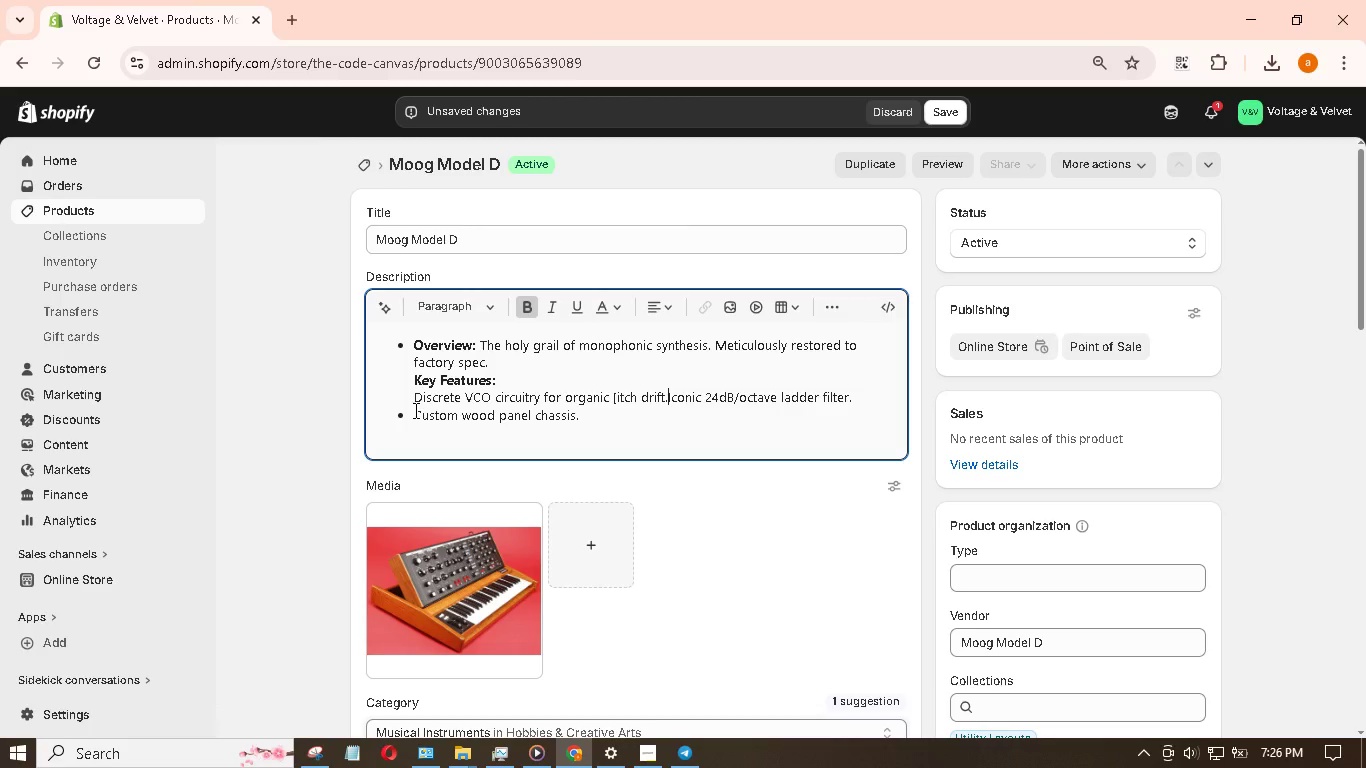 
key(Enter)
 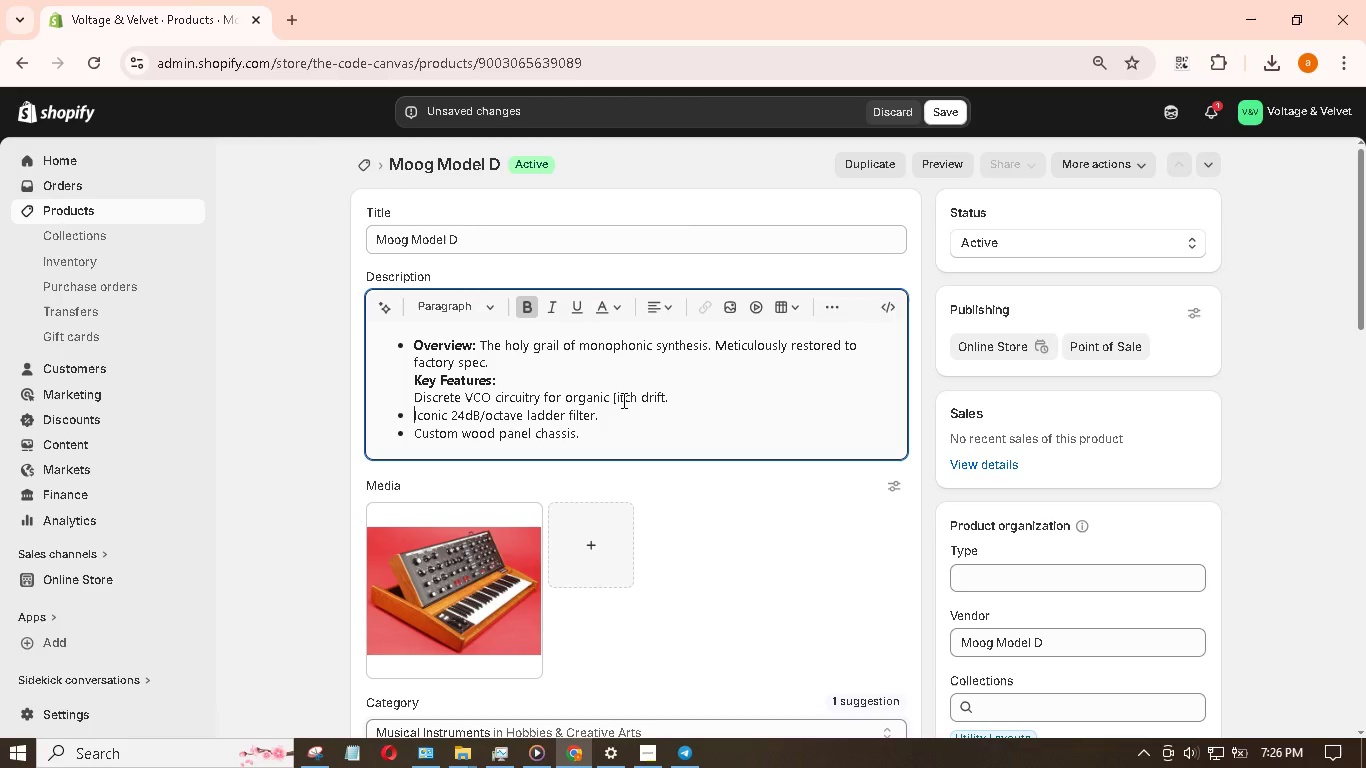 
key(Control+Z)
 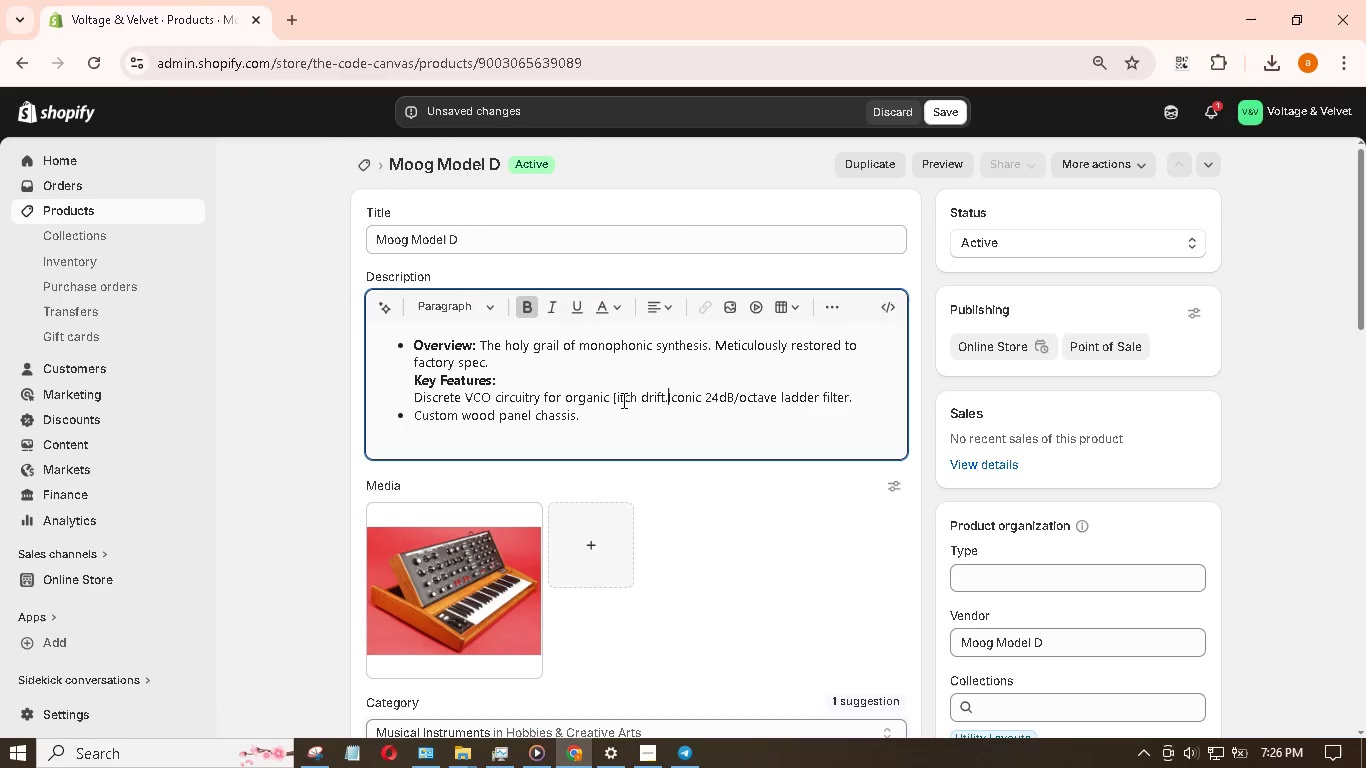 
key(Control+Z)
 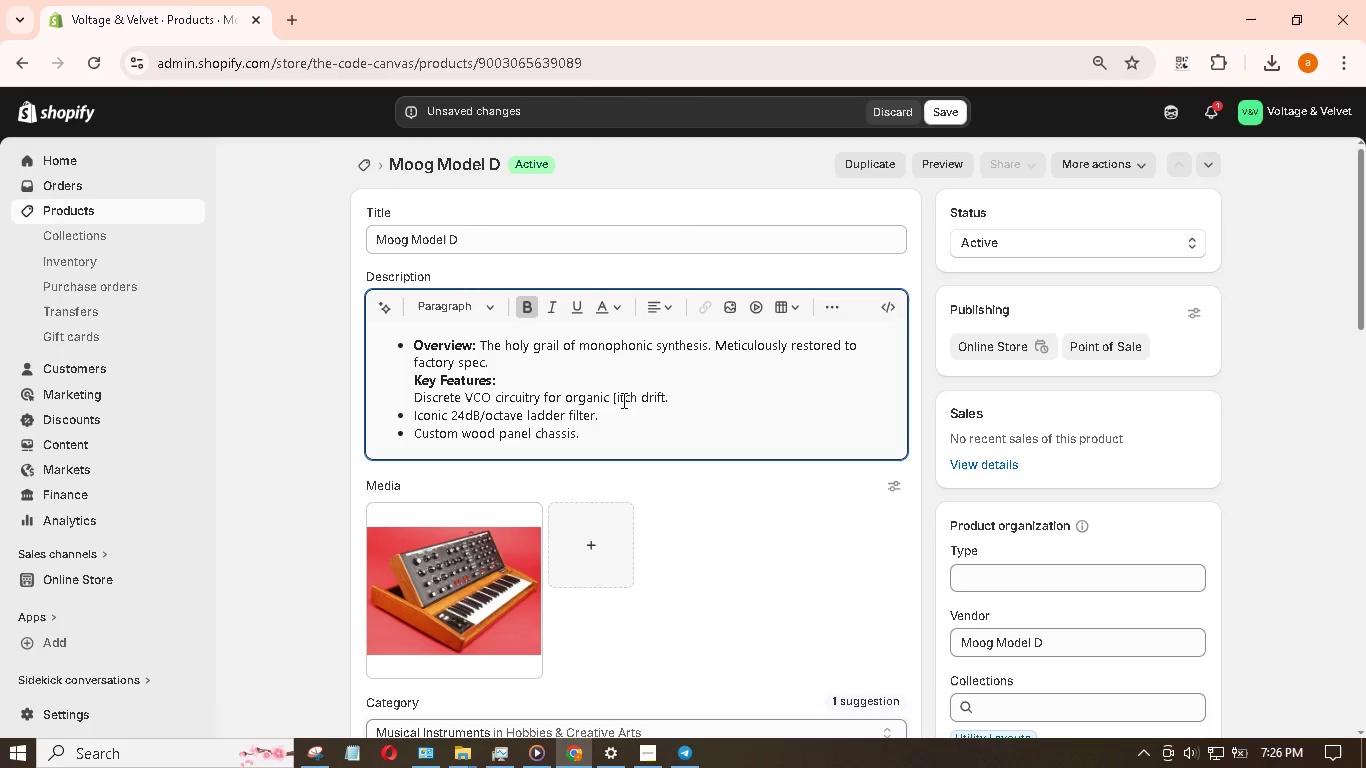 
key(Control+Z)
 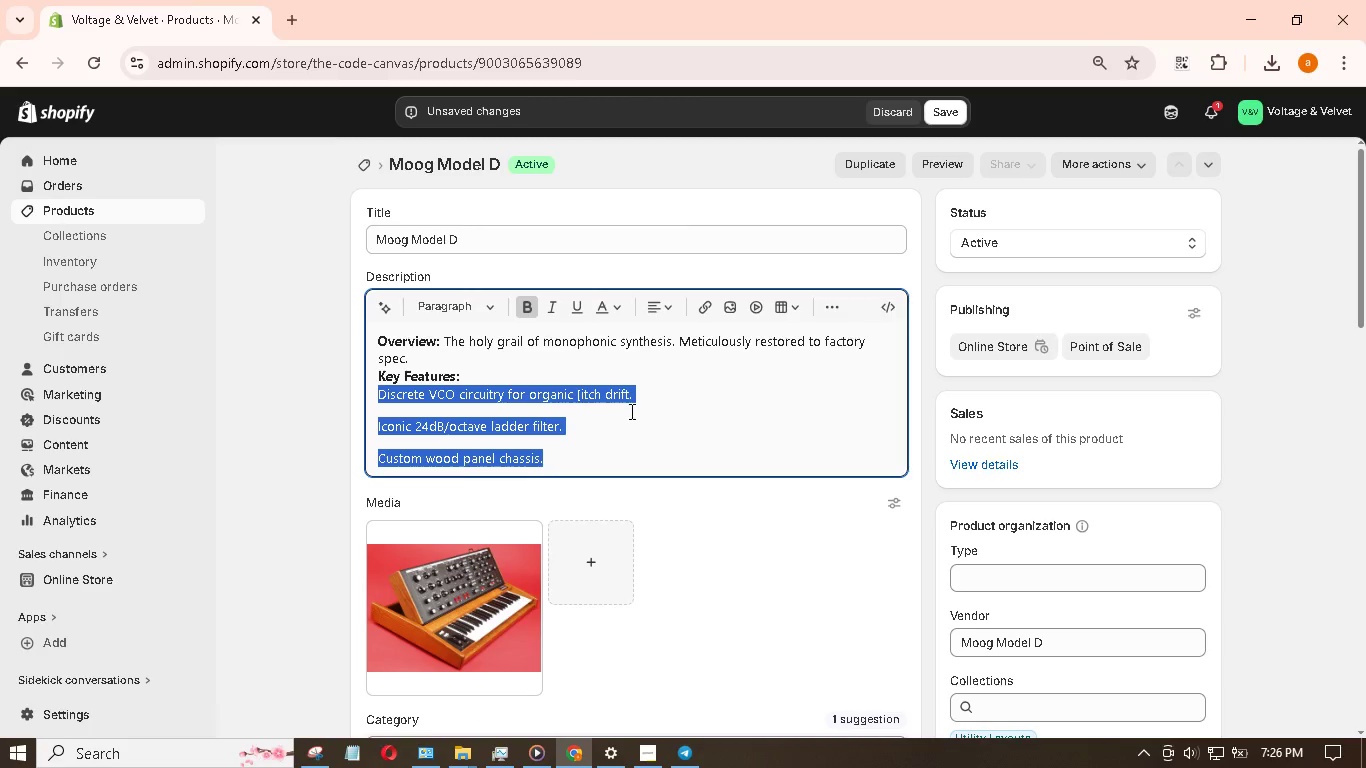 
left_click([641, 439])
 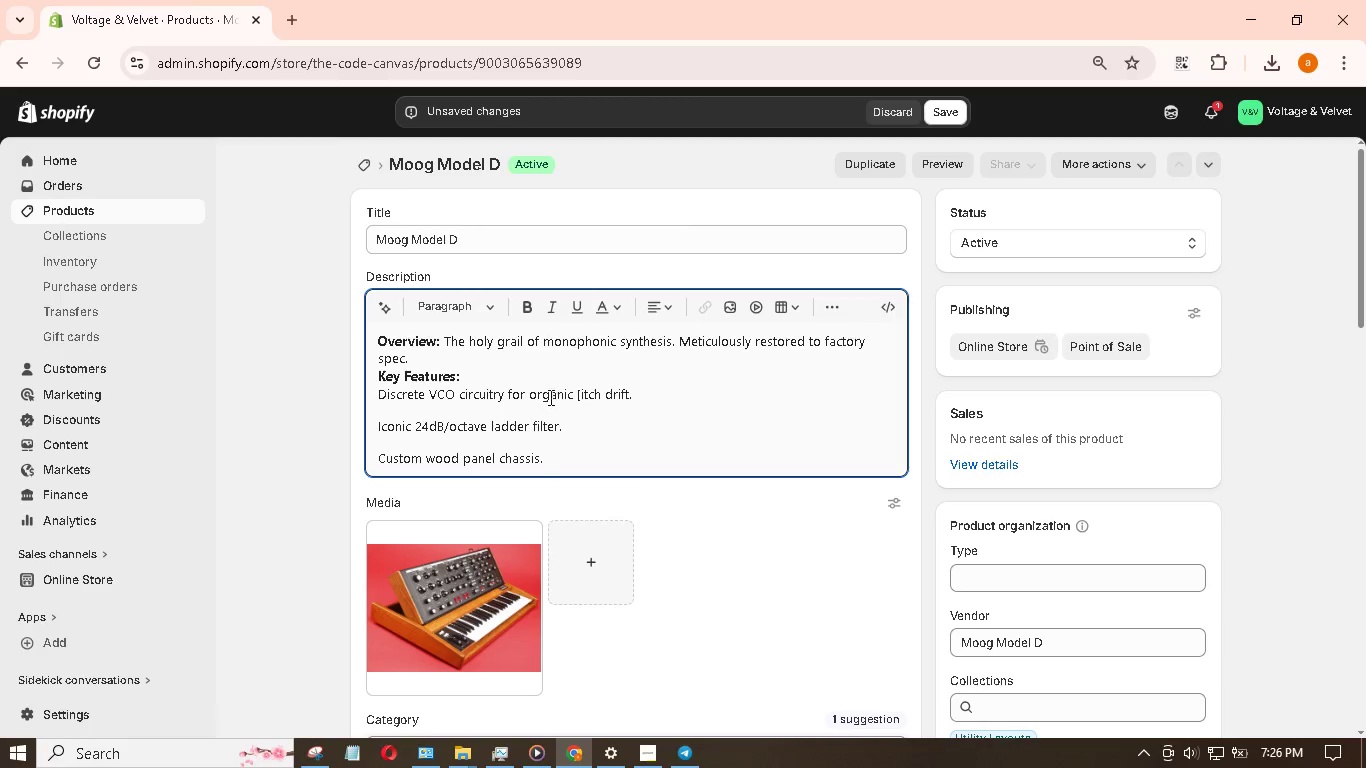 
left_click([523, 364])
 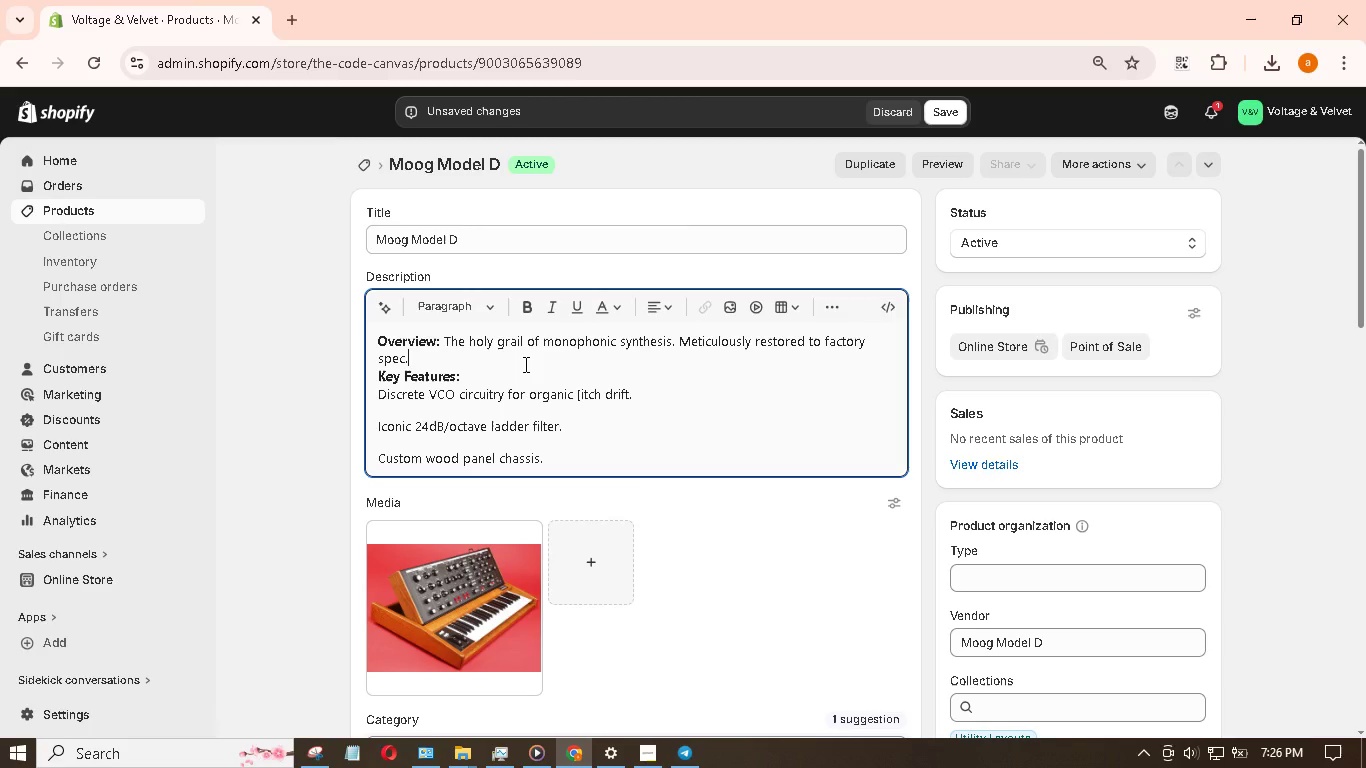 
key(Enter)
 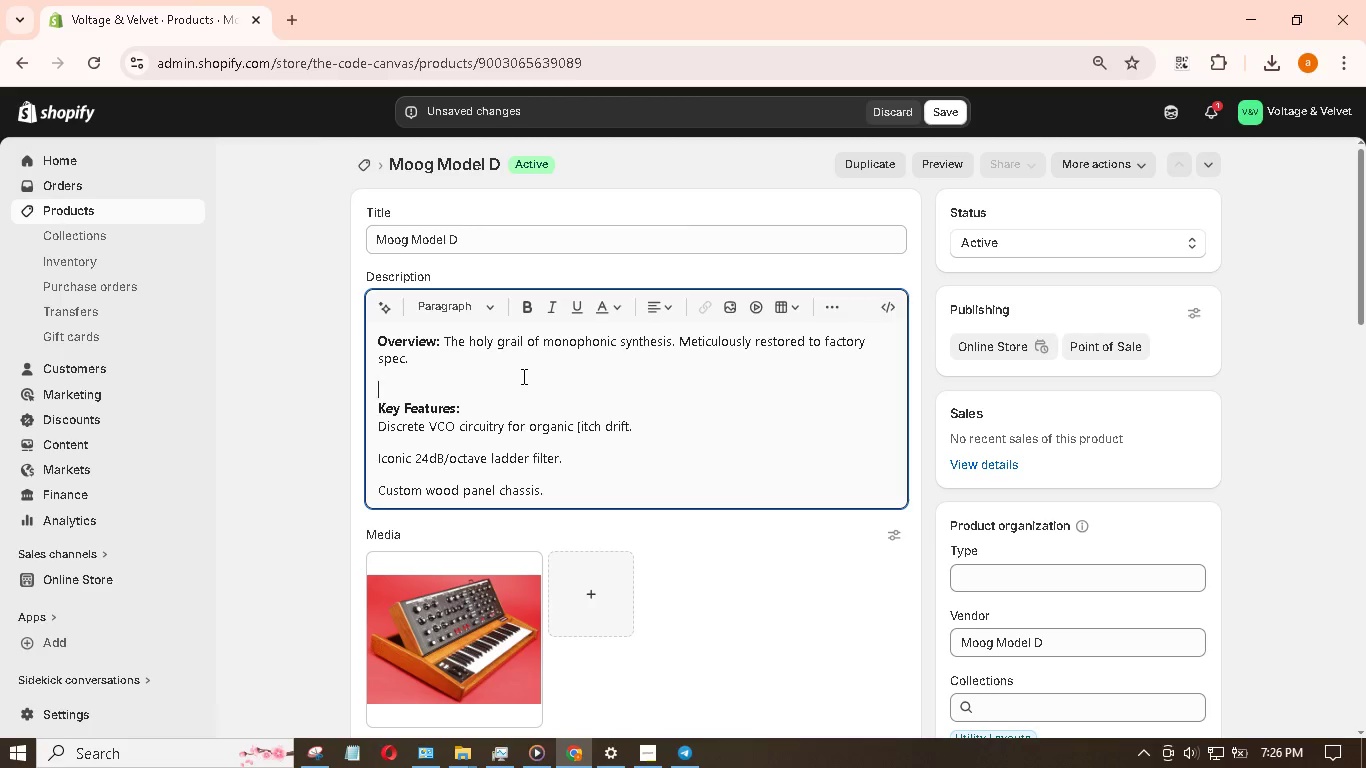 
scroll: coordinate [598, 431], scroll_direction: down, amount: 1.0
 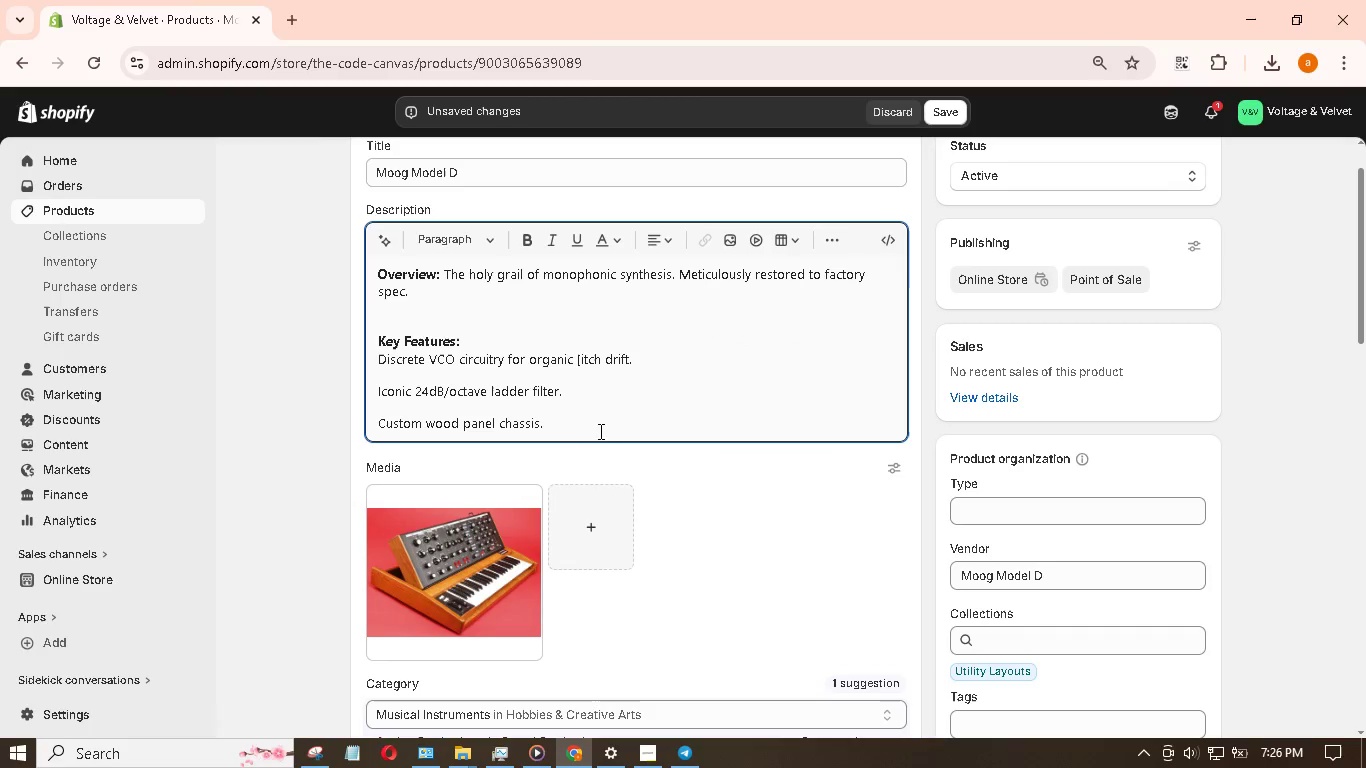 
left_click([602, 429])
 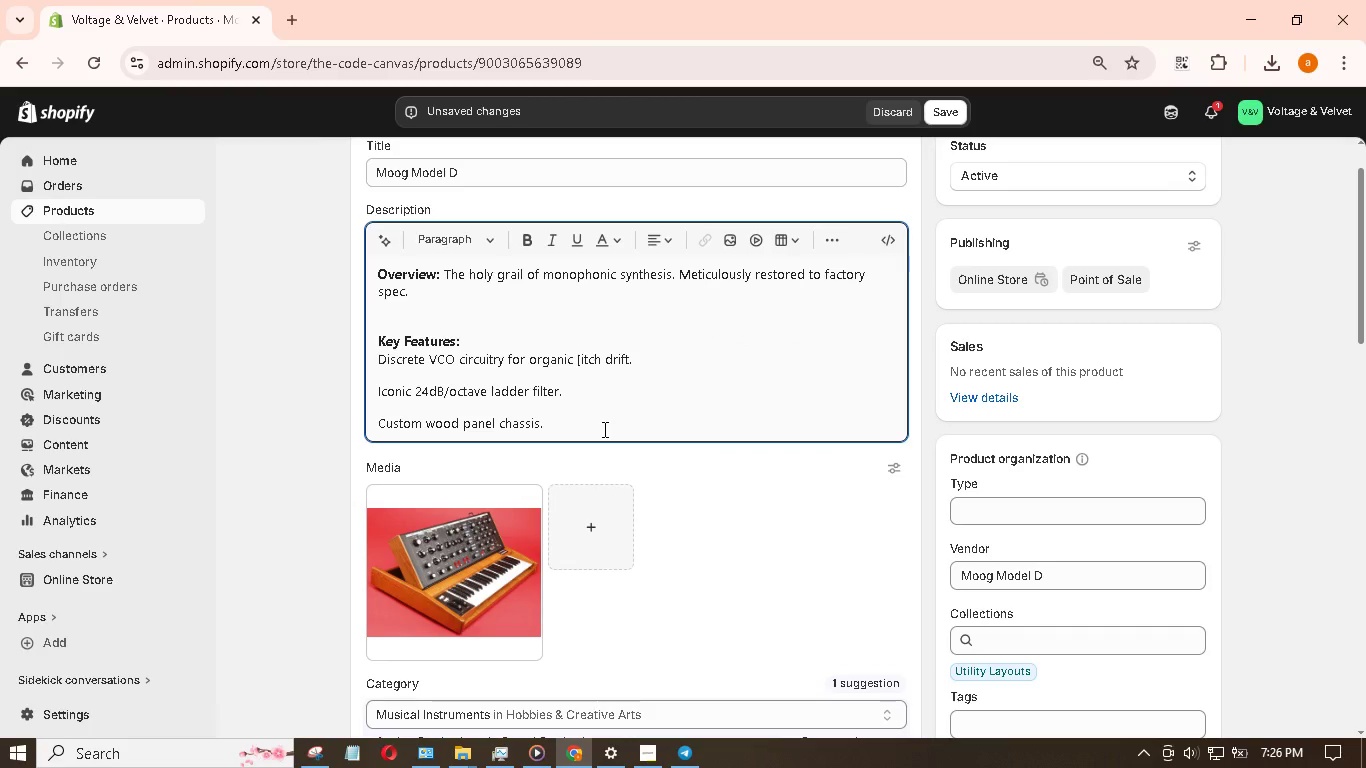 
key(Shift+Enter)
 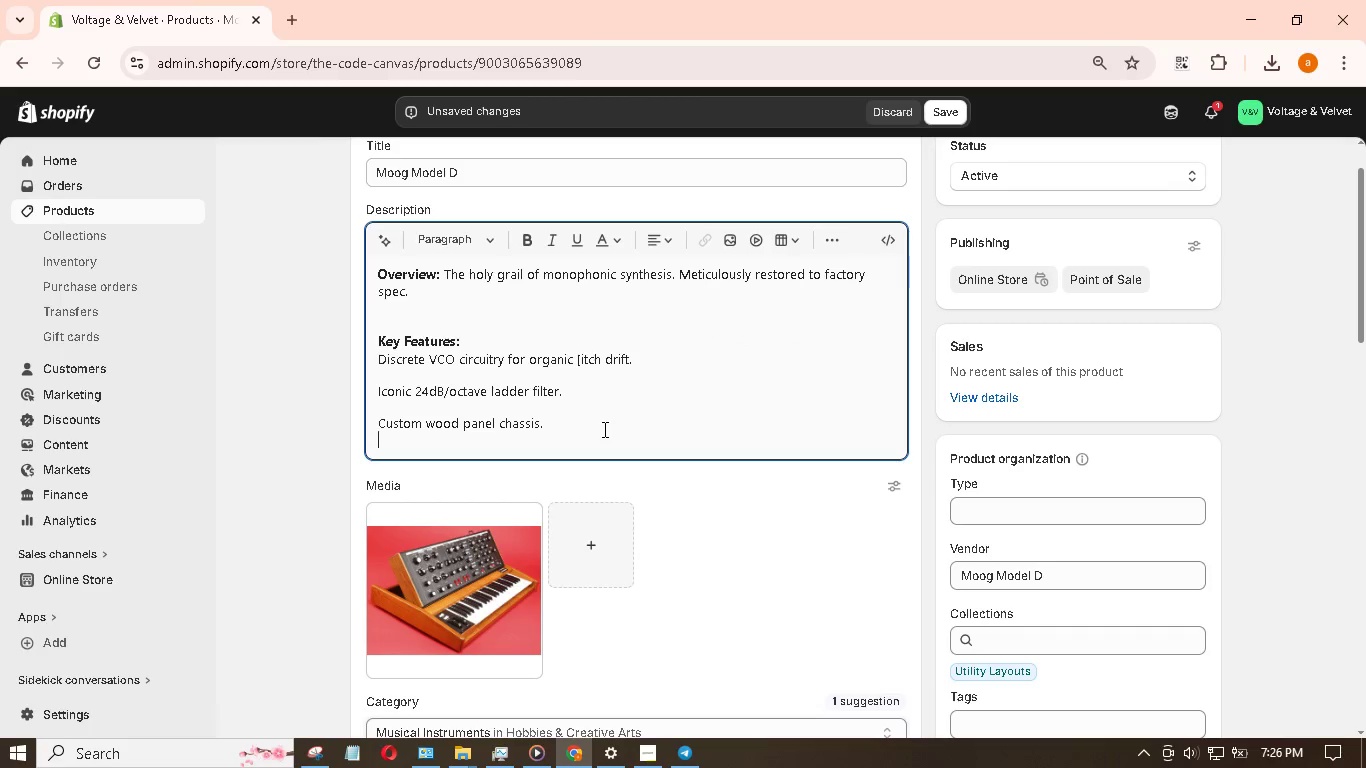 
key(Shift+ShiftRight)
 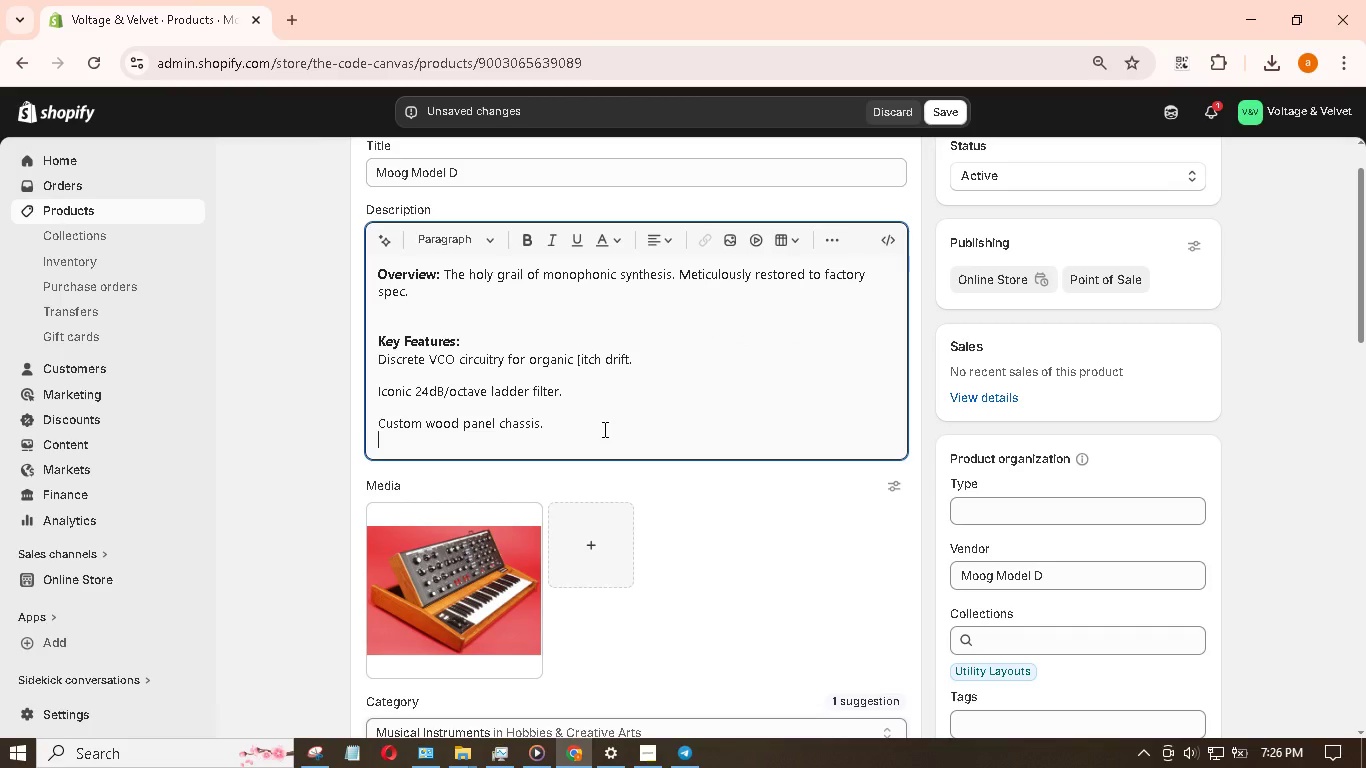 
key(Shift+Enter)
 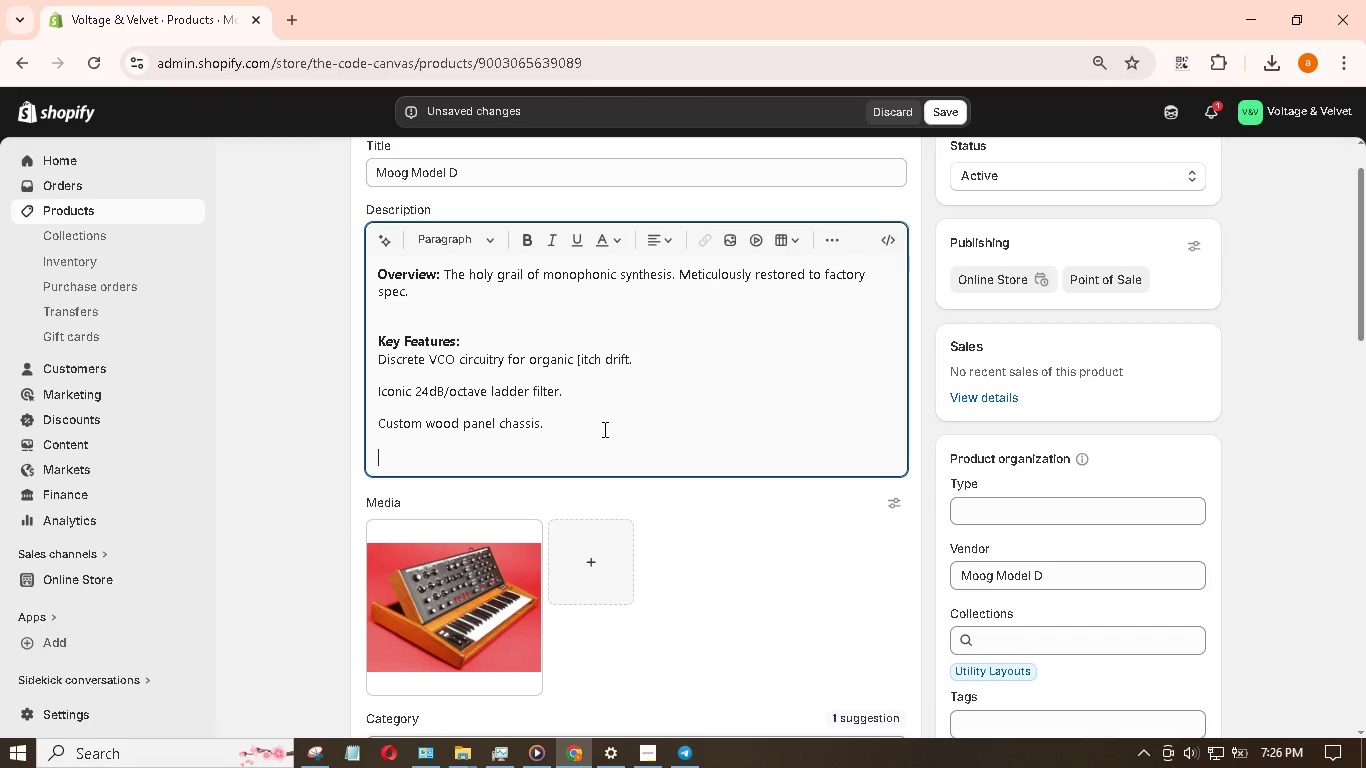 
type(Specs: 44-key fatar bed:)
key(Backspace)
type(;)
 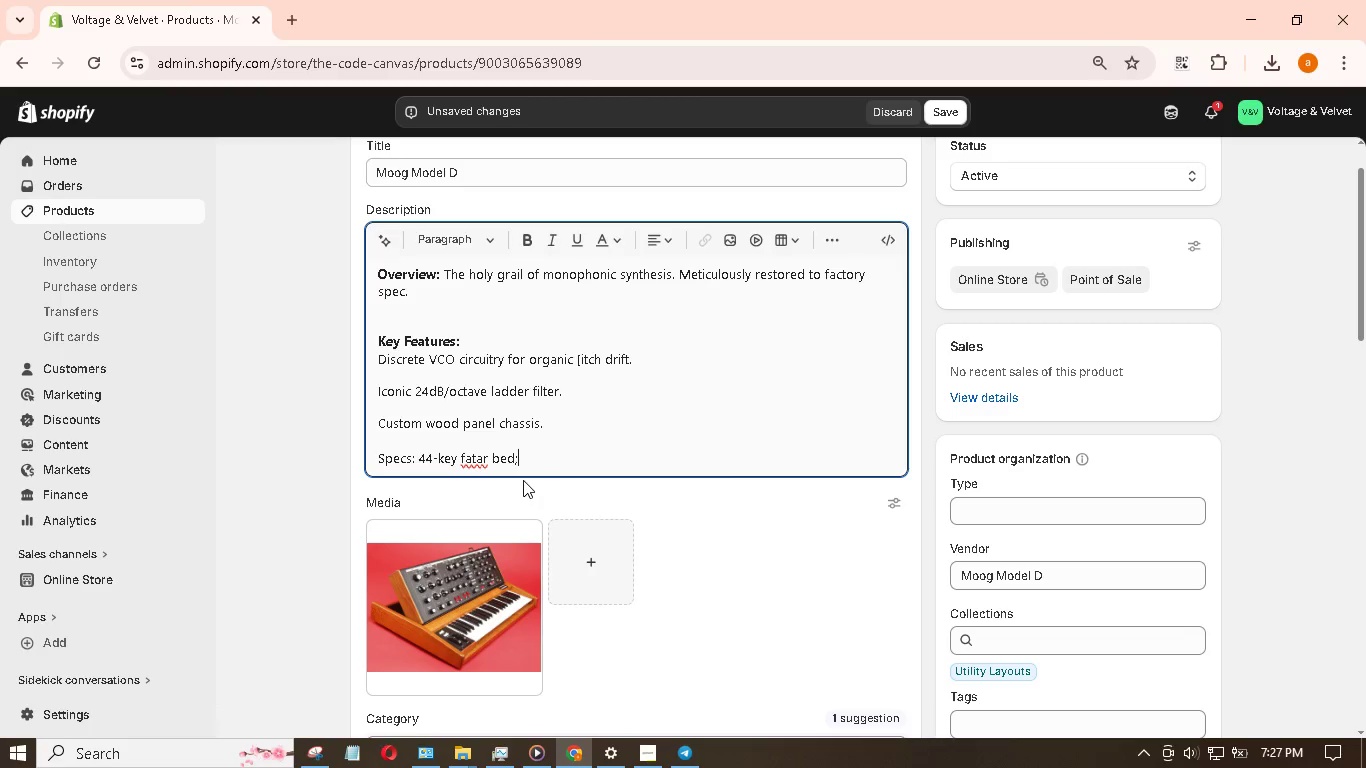 
left_click([465, 458])
 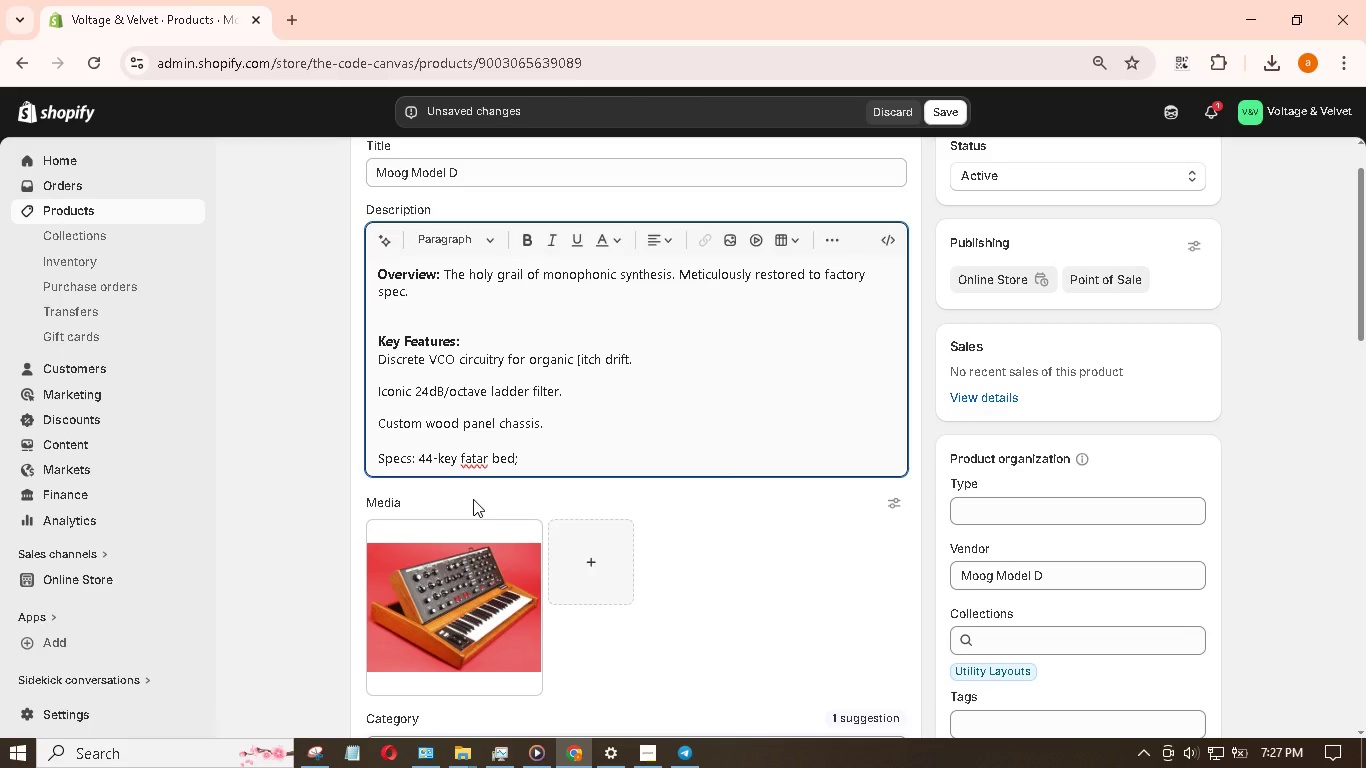 
key(Backspace)
 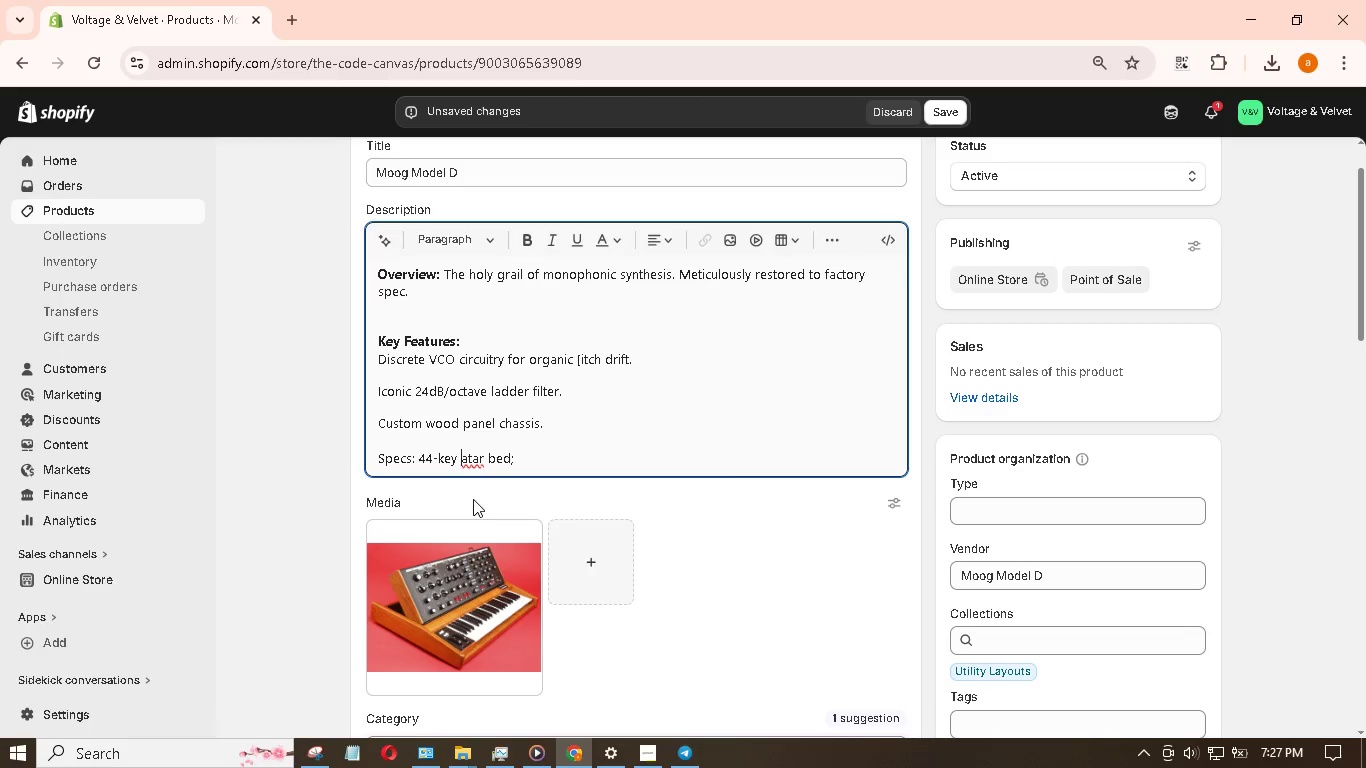 
hold_key(key=ShiftLeft, duration=1.5)
 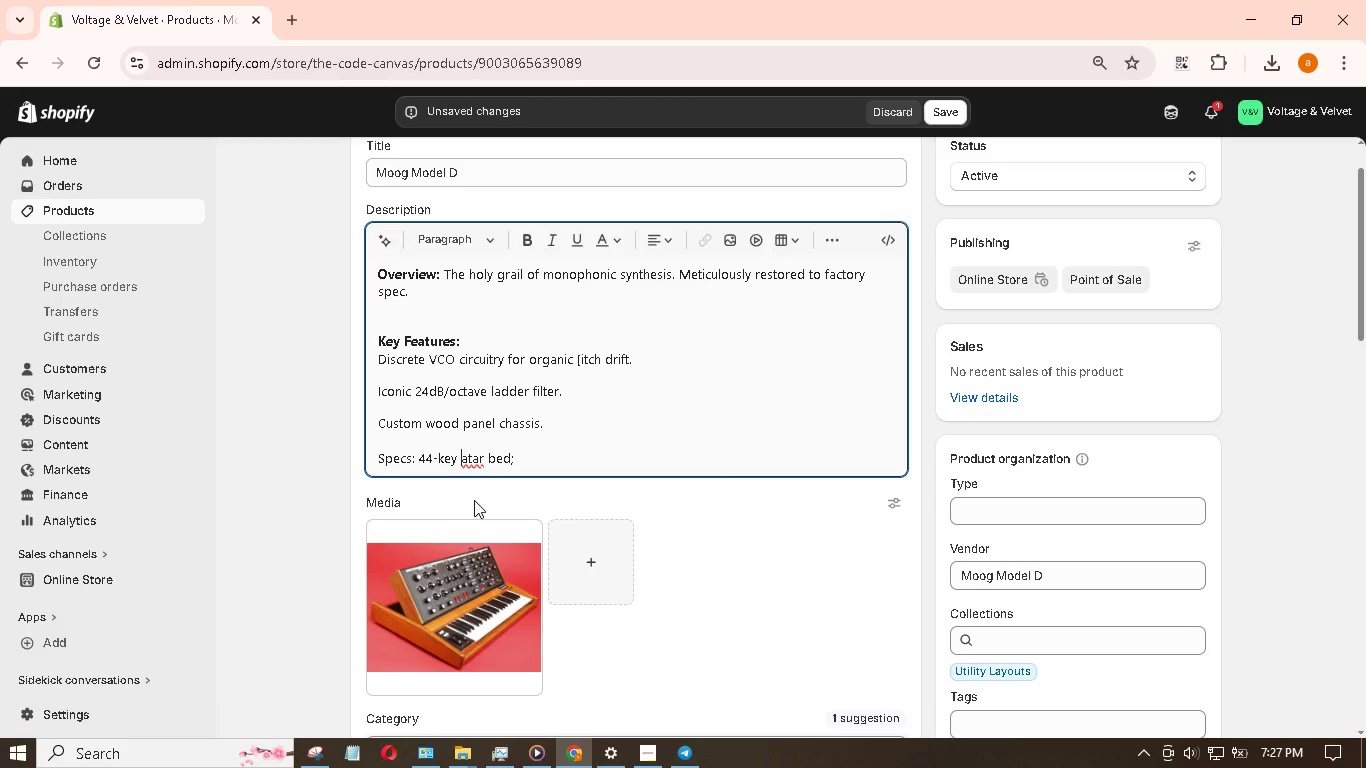 
key(Shift+F)
 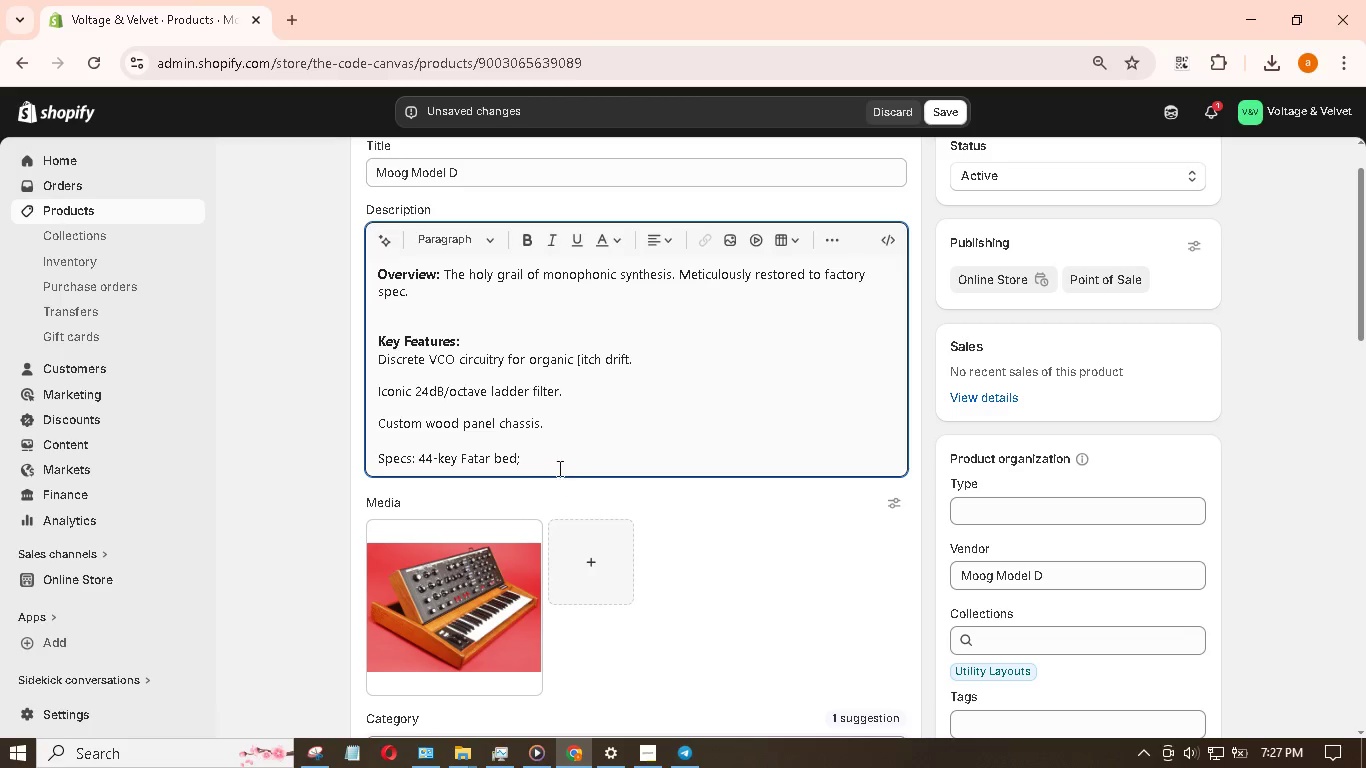 
left_click([569, 446])
 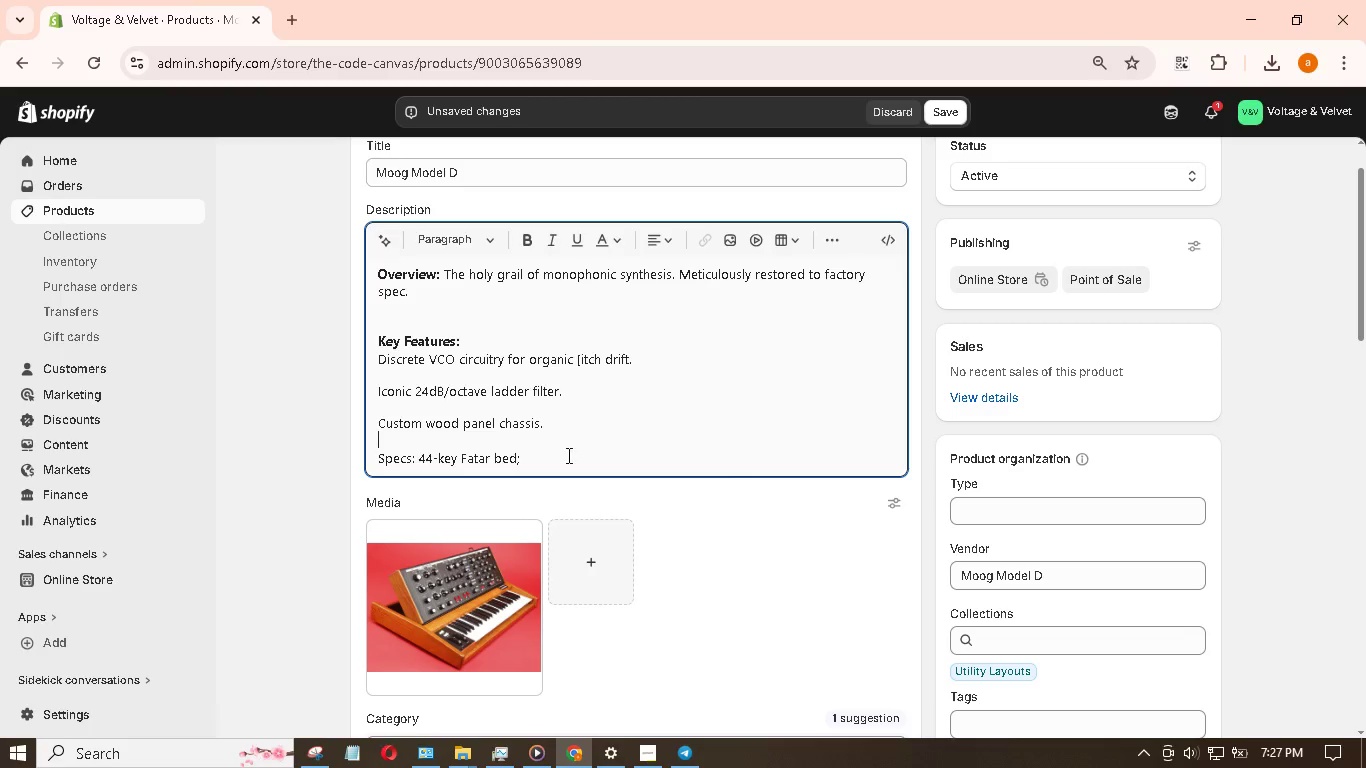 
left_click([567, 455])
 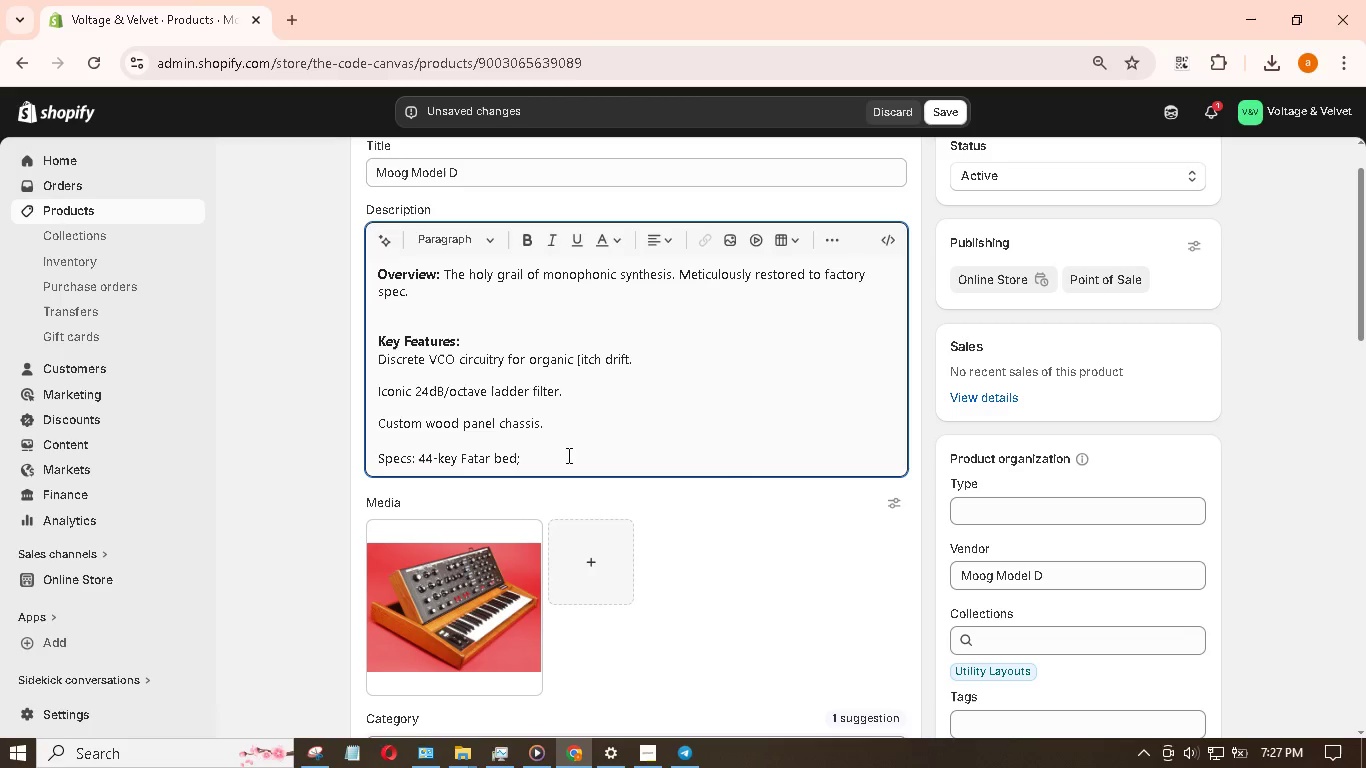 
type( CV/Gte integration.)
 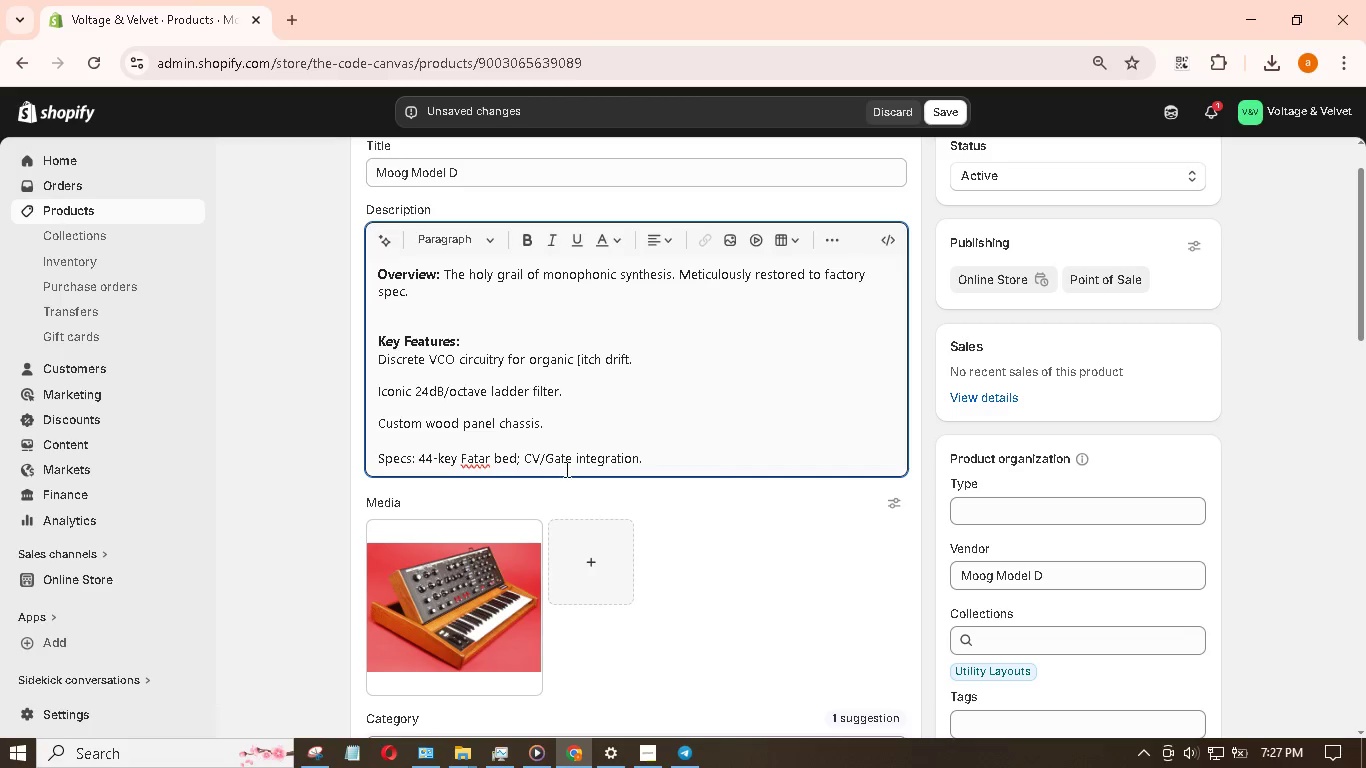 
wait(9.95)
 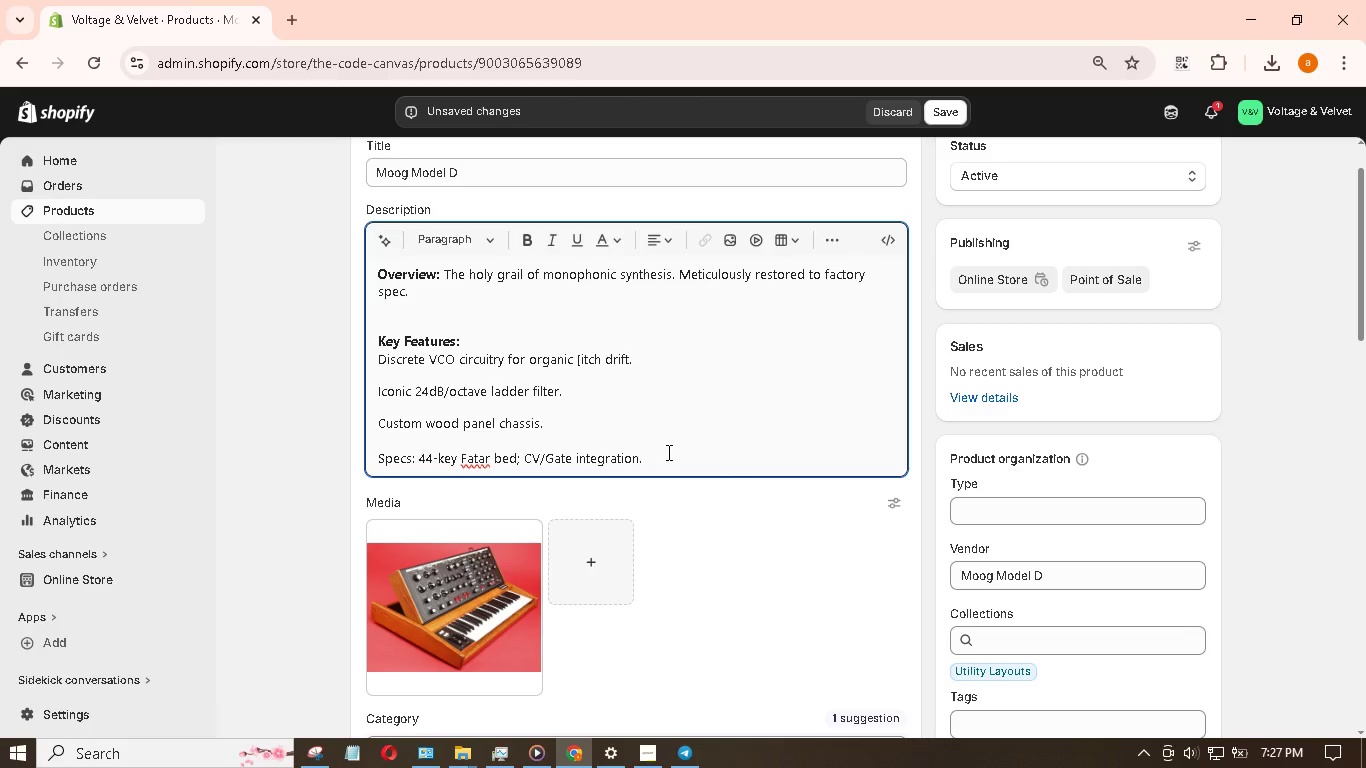 
left_click_drag(start_coordinate=[658, 458], to_coordinate=[524, 461])
 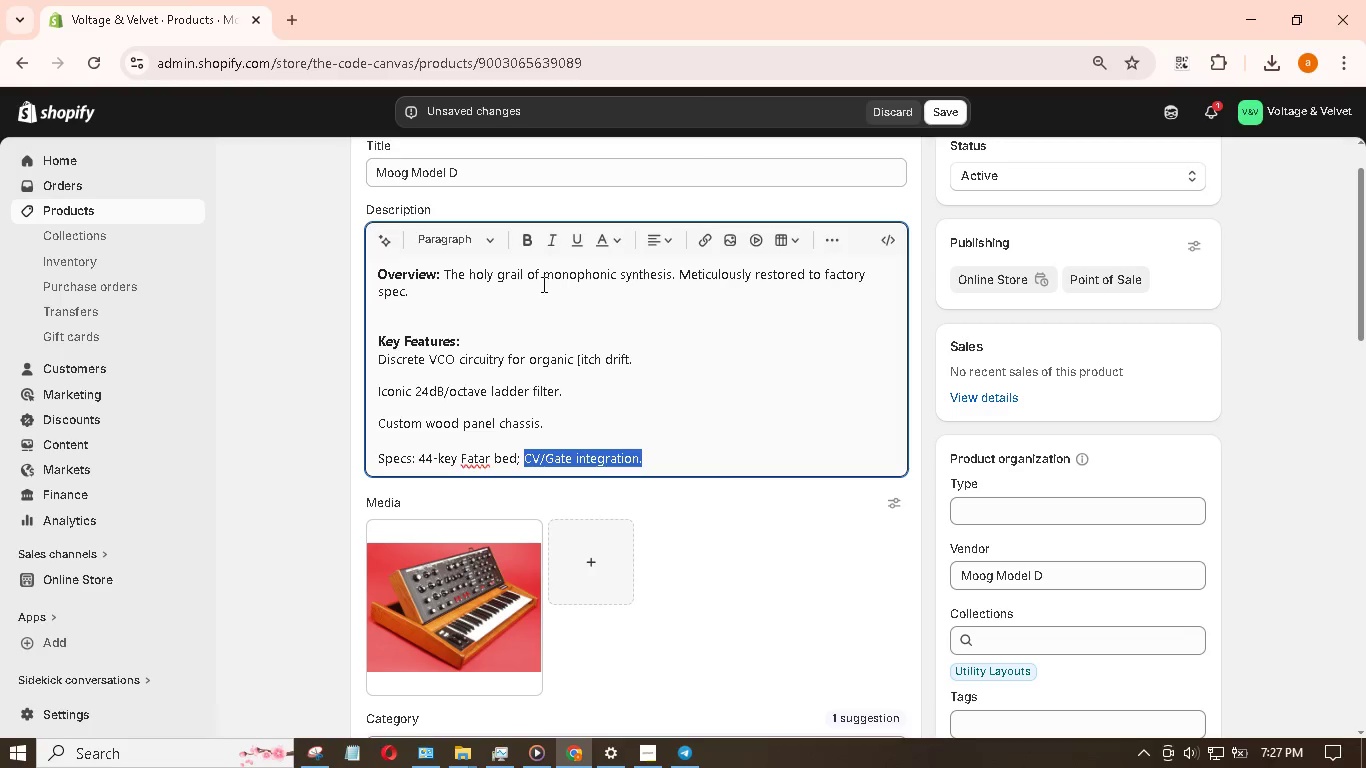 
left_click([526, 246])
 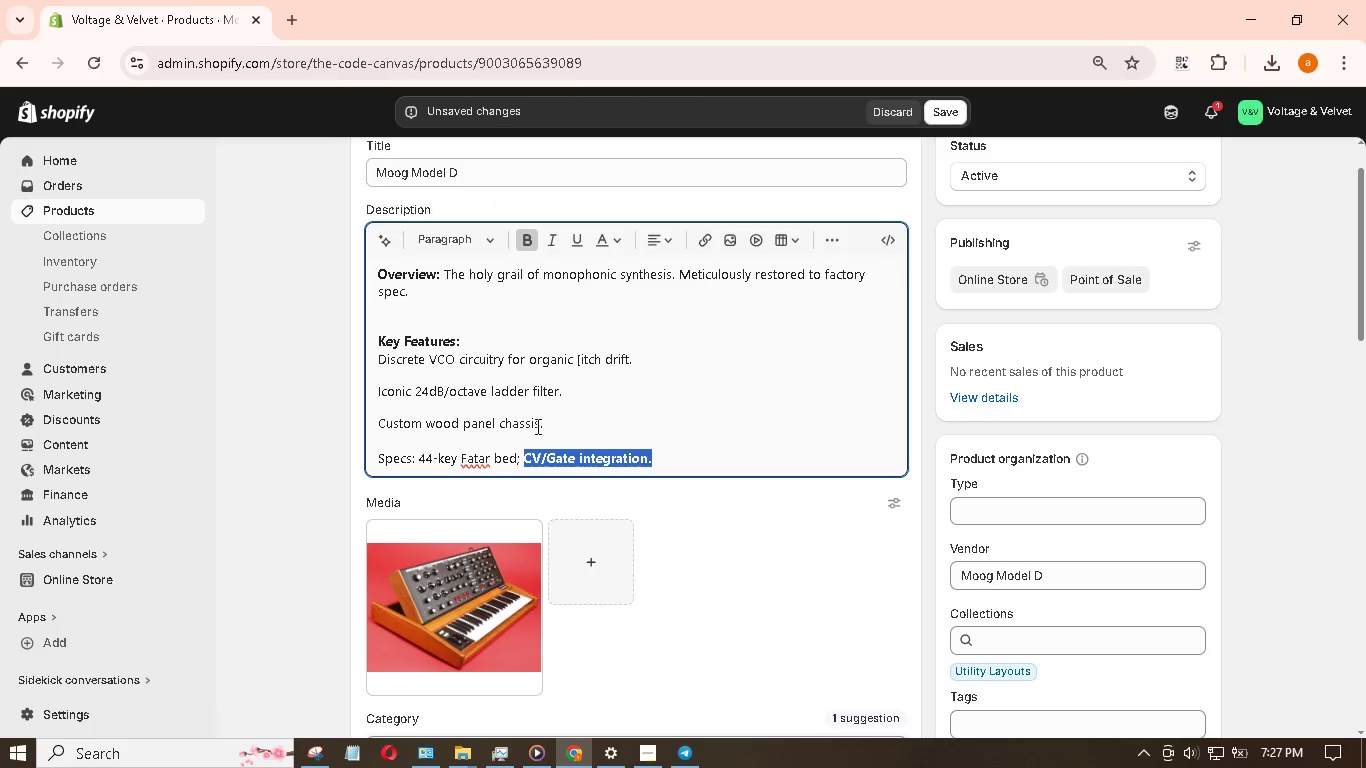 
left_click([561, 422])
 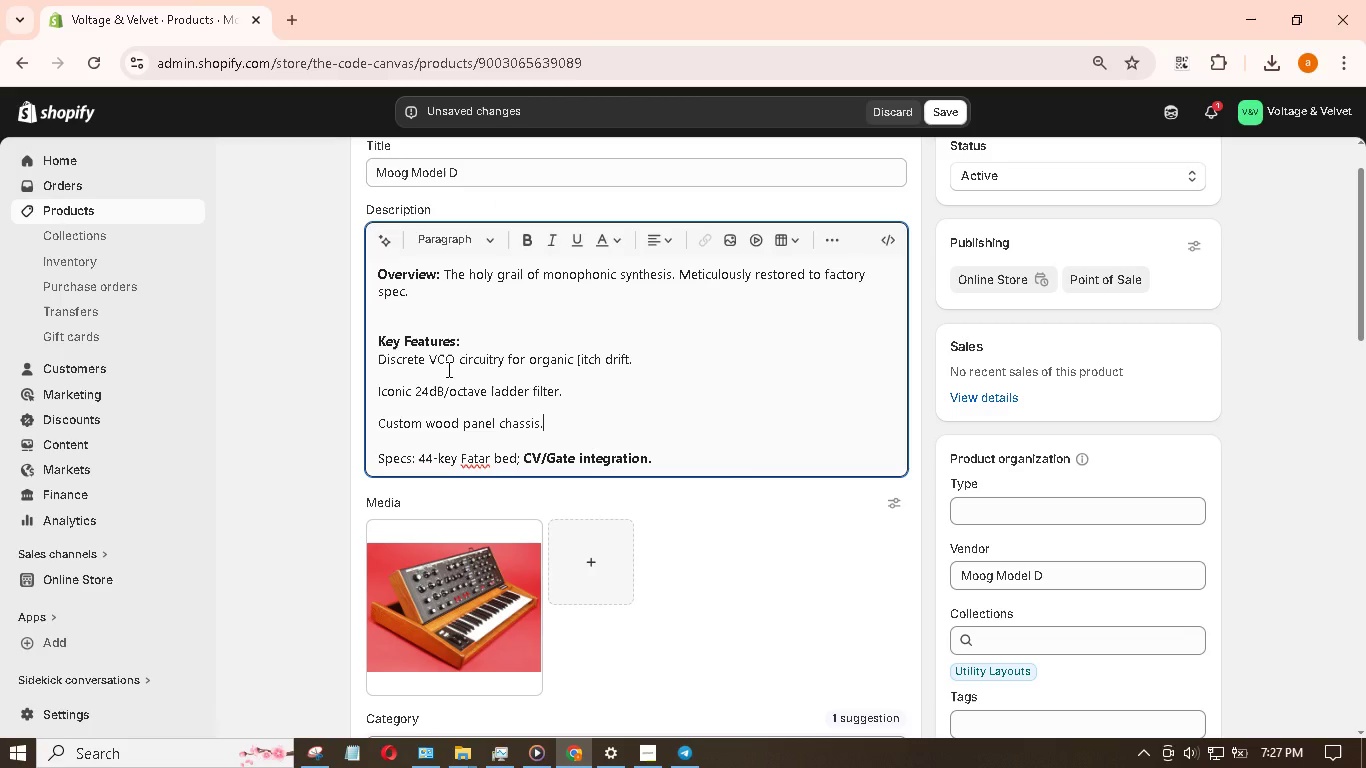 
wait(9.45)
 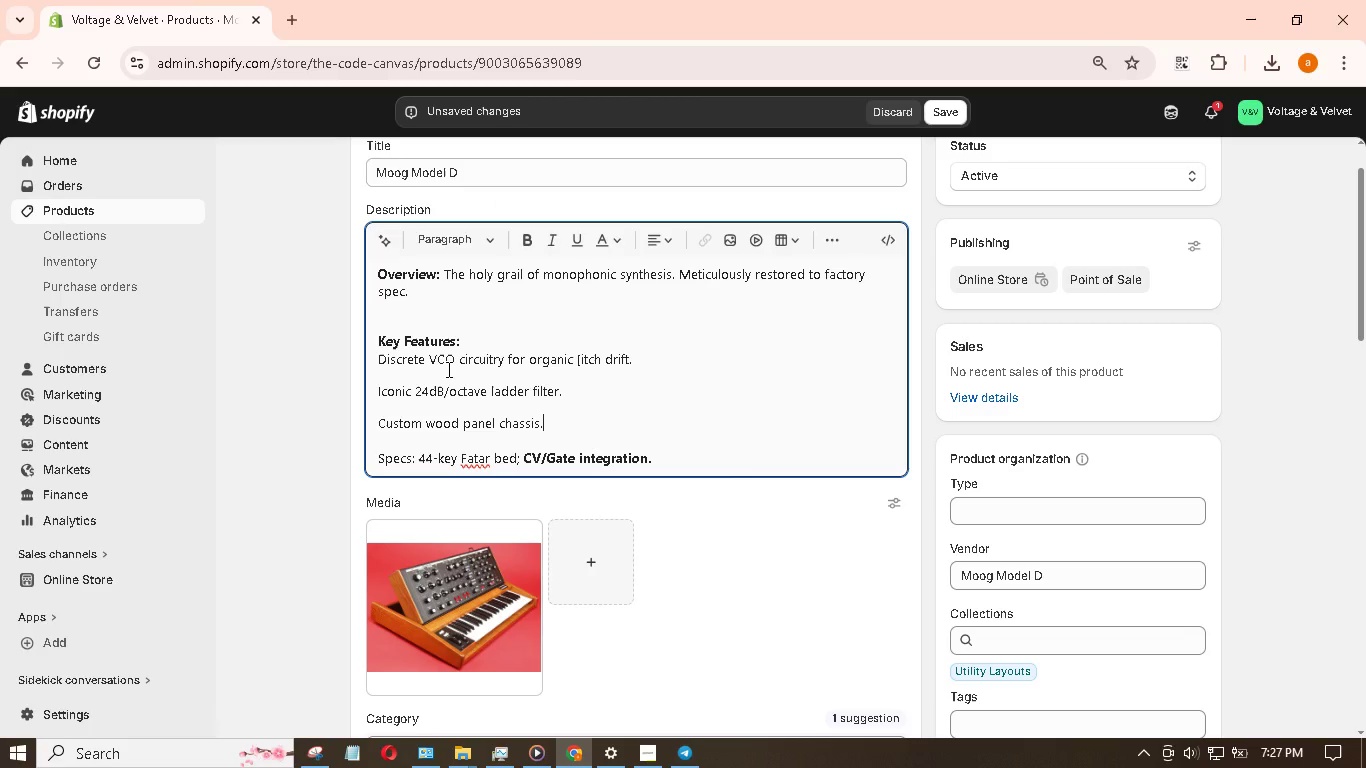 
left_click_drag(start_coordinate=[375, 361], to_coordinate=[480, 359])
 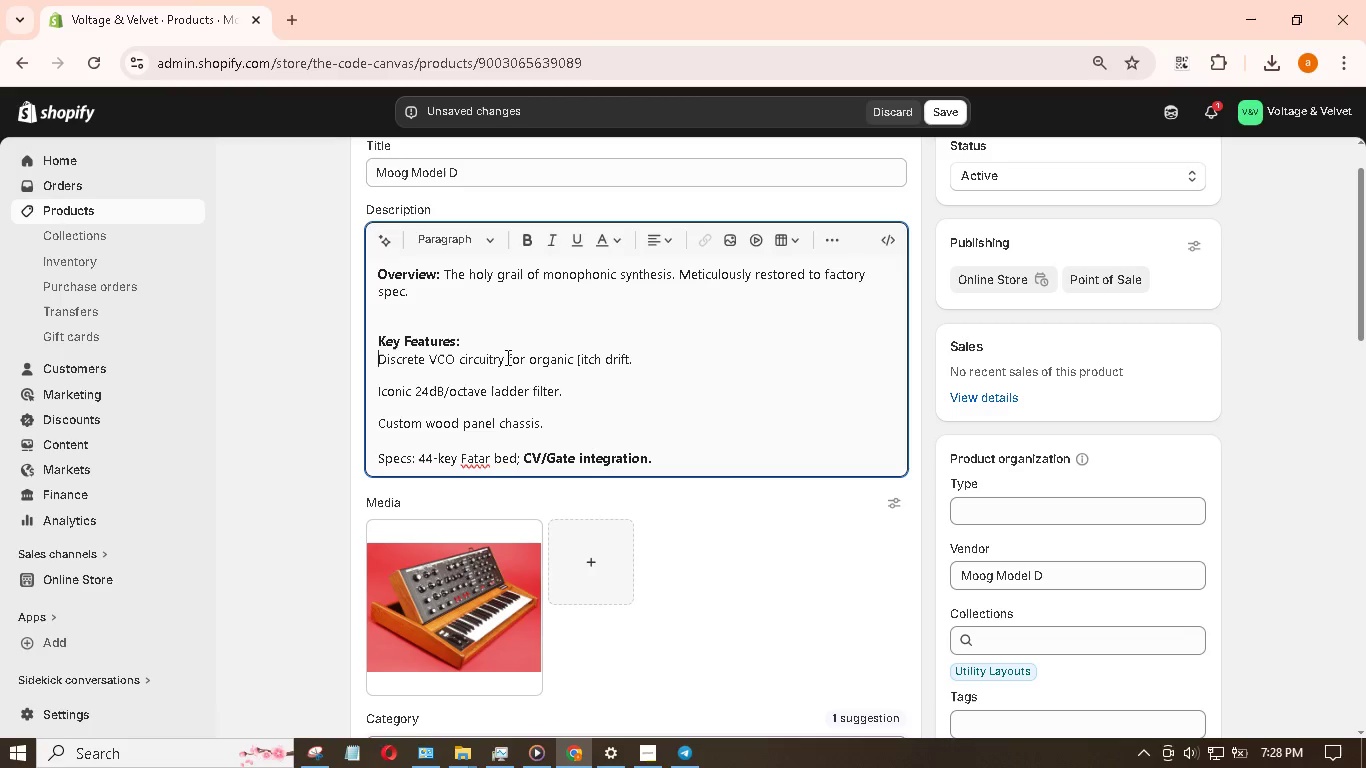 
left_click_drag(start_coordinate=[506, 357], to_coordinate=[464, 358])
 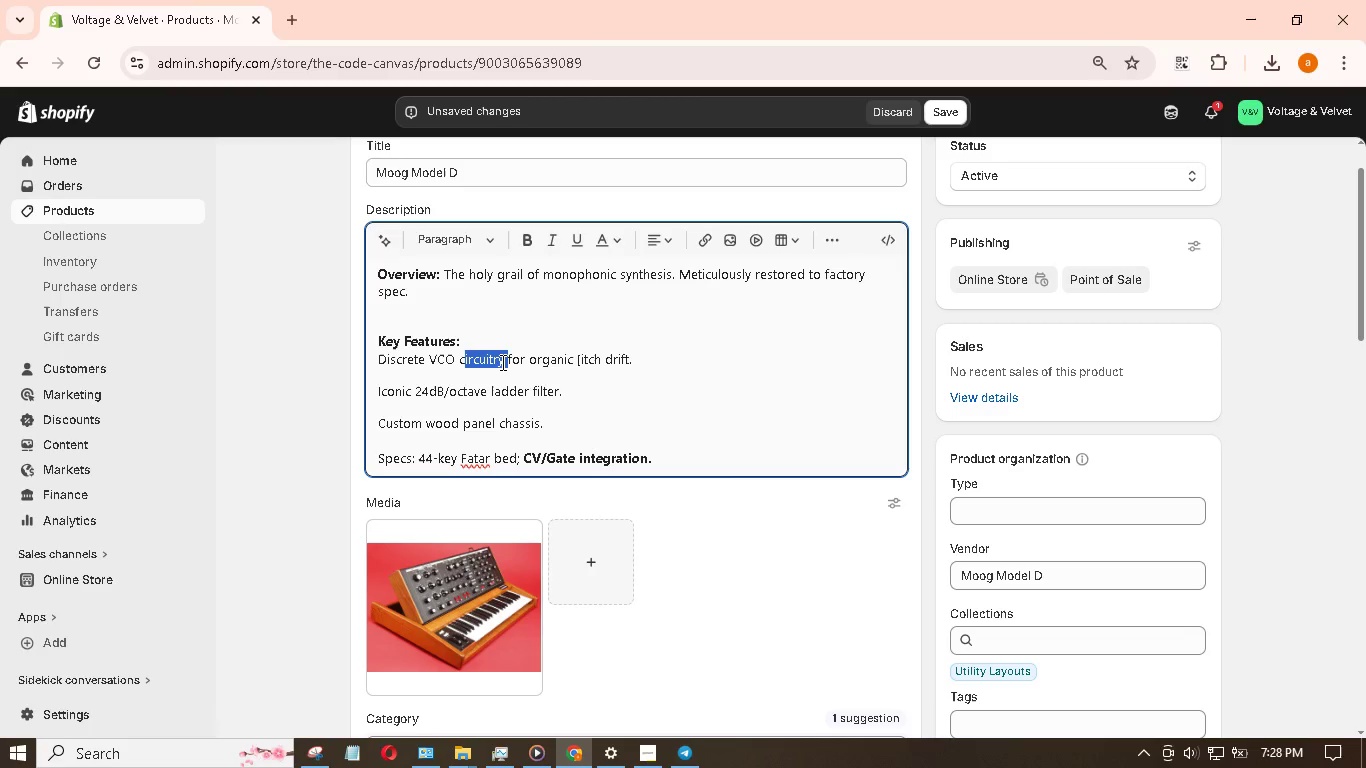 
left_click([501, 362])
 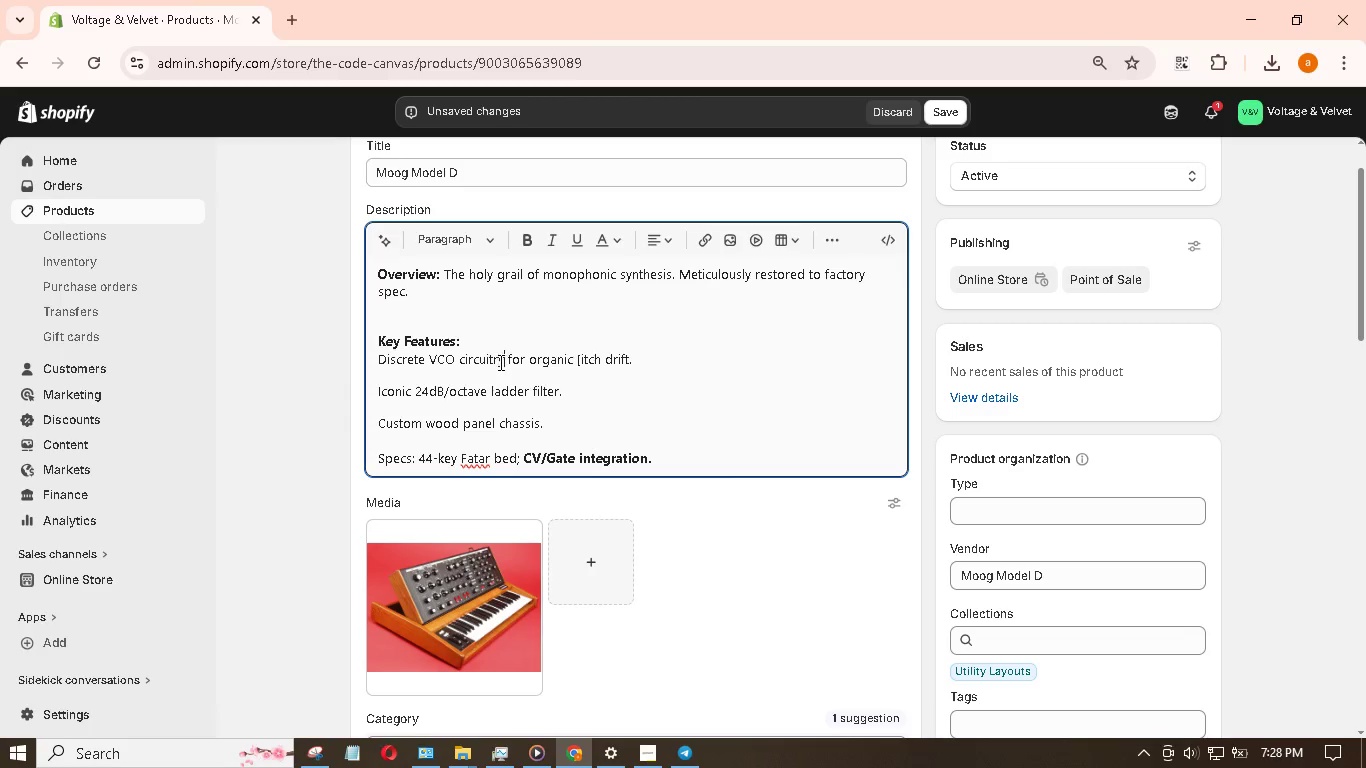 
left_click_drag(start_coordinate=[499, 362], to_coordinate=[389, 354])
 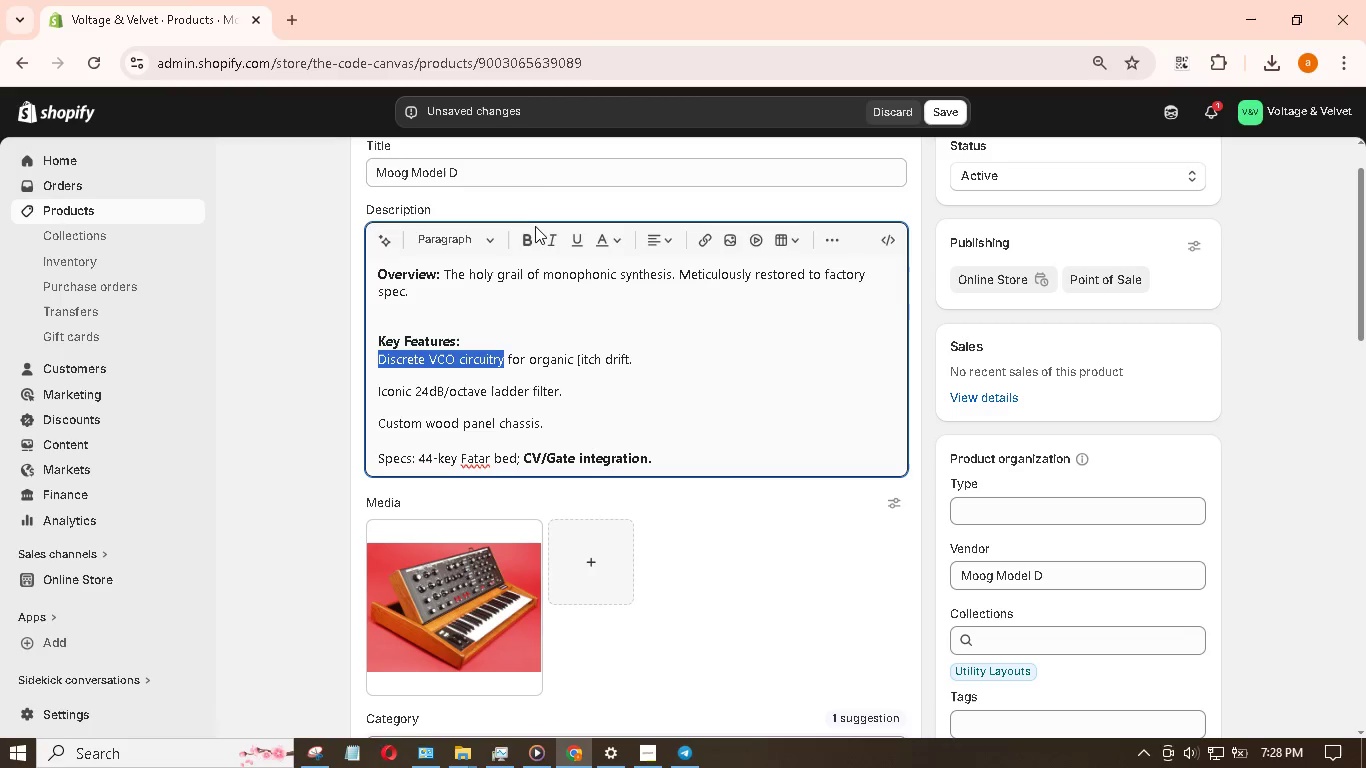 
left_click([525, 230])
 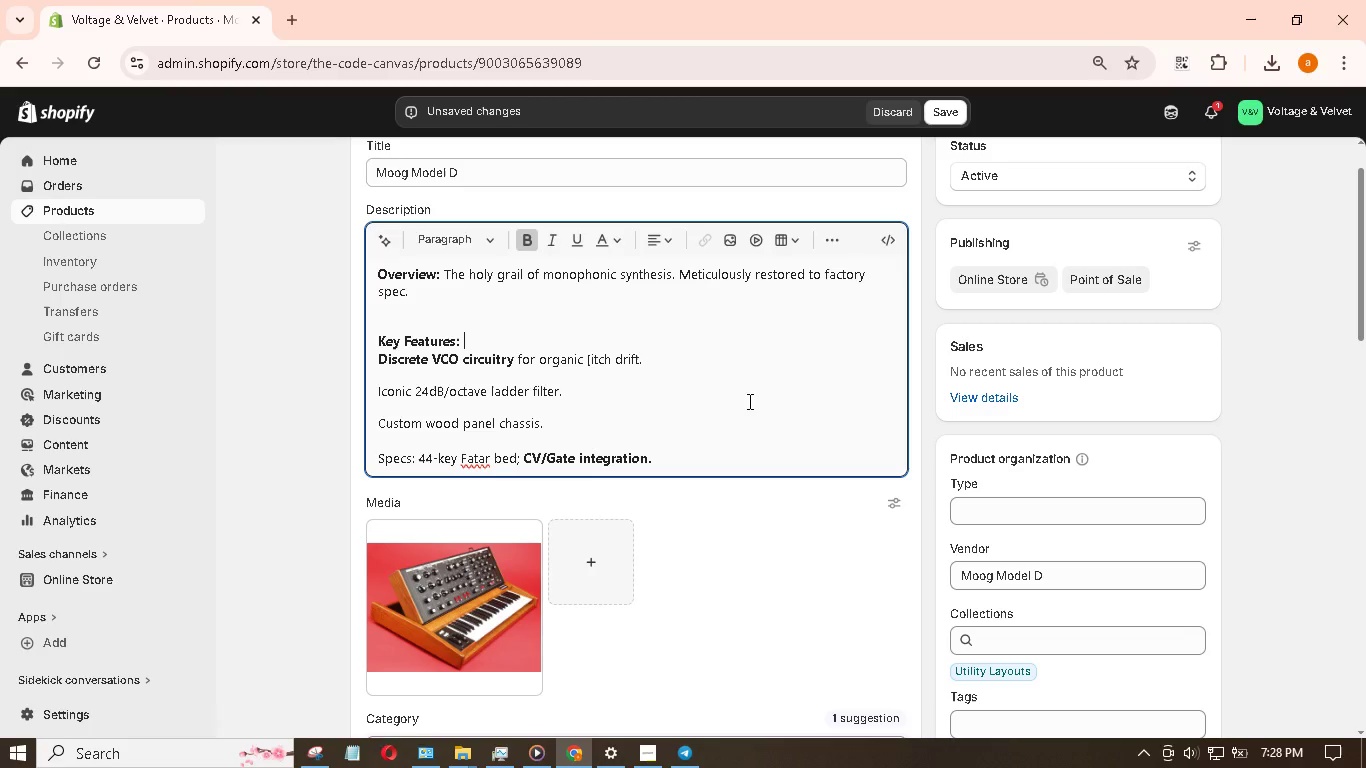 
wait(5.98)
 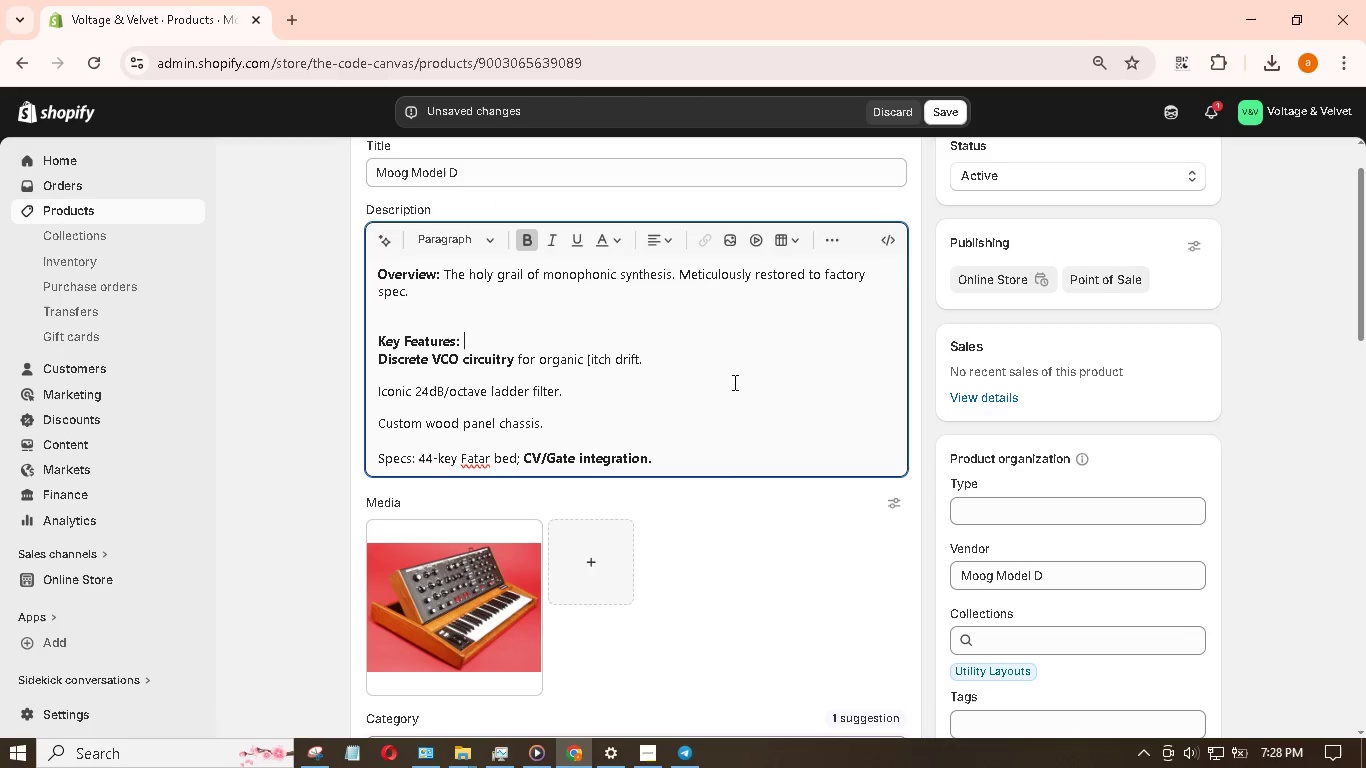 
left_click_drag(start_coordinate=[511, 360], to_coordinate=[381, 360])
 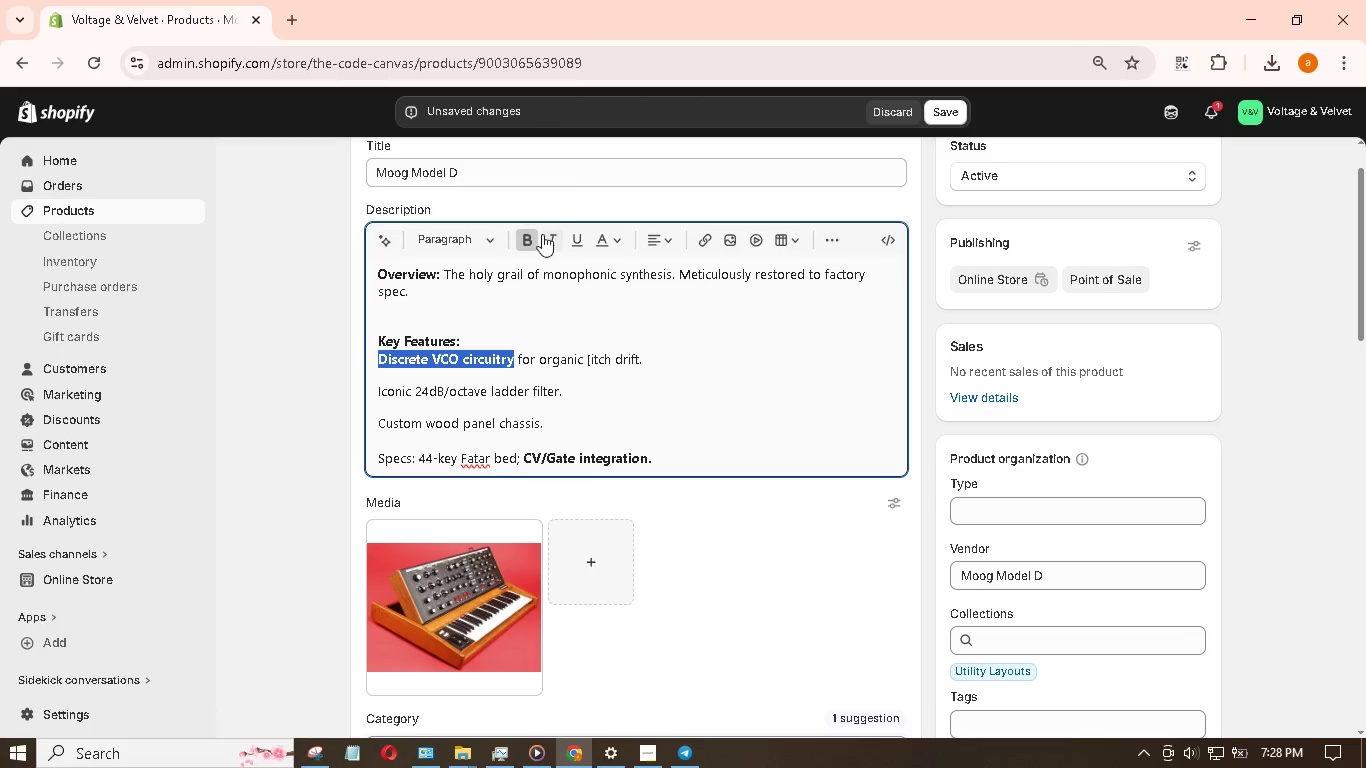 
left_click([542, 234])
 